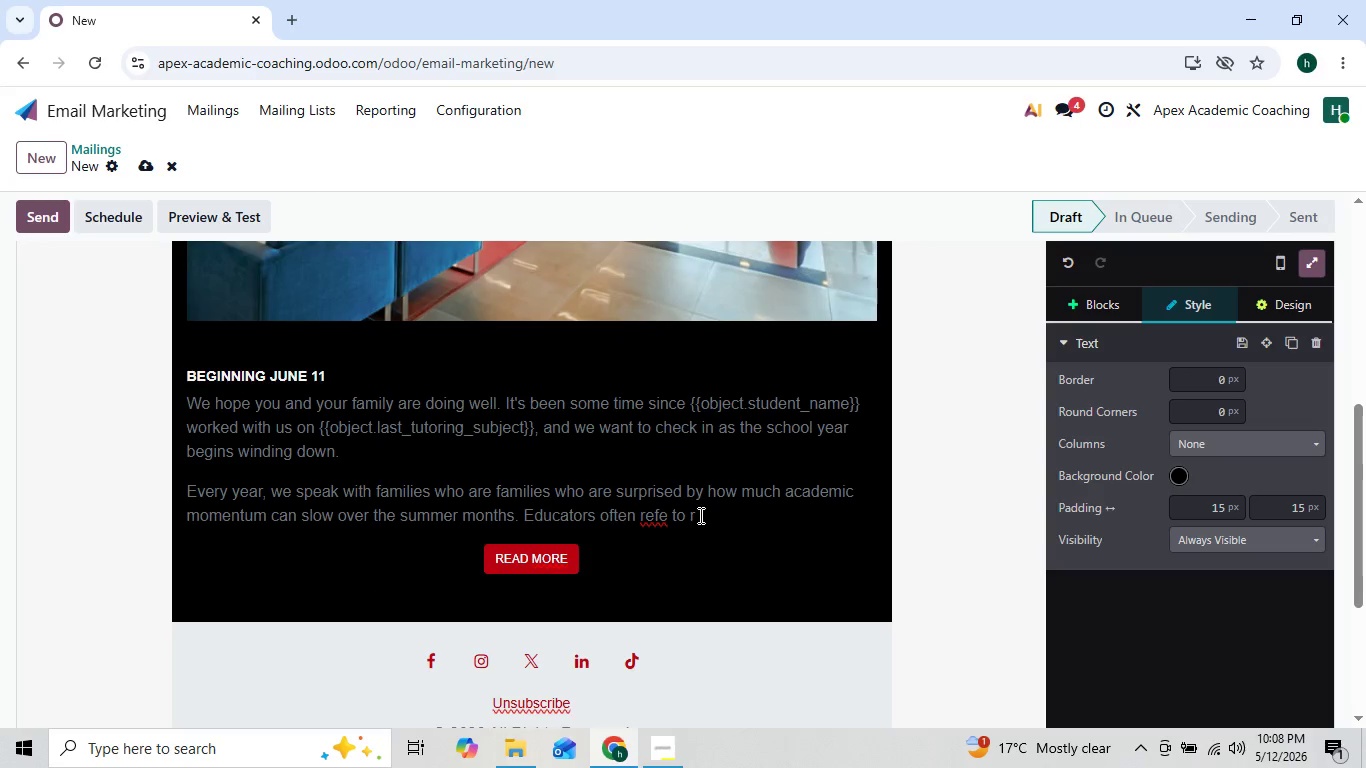 
key(Backspace)
key(Backspace)
key(Backspace)
key(Backspace)
key(Backspace)
type(r to this as the ''summer slide''')
key(Backspace)
 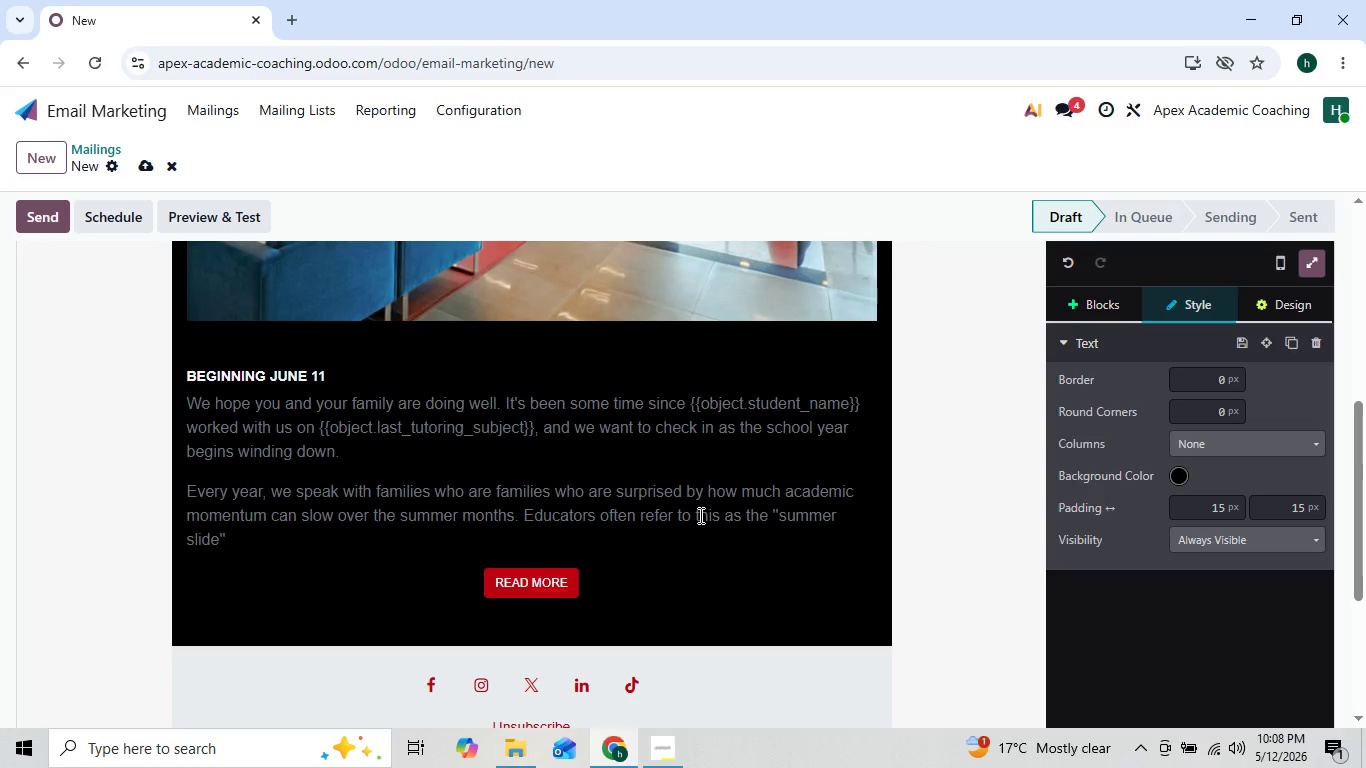 
key(ArrowLeft)
 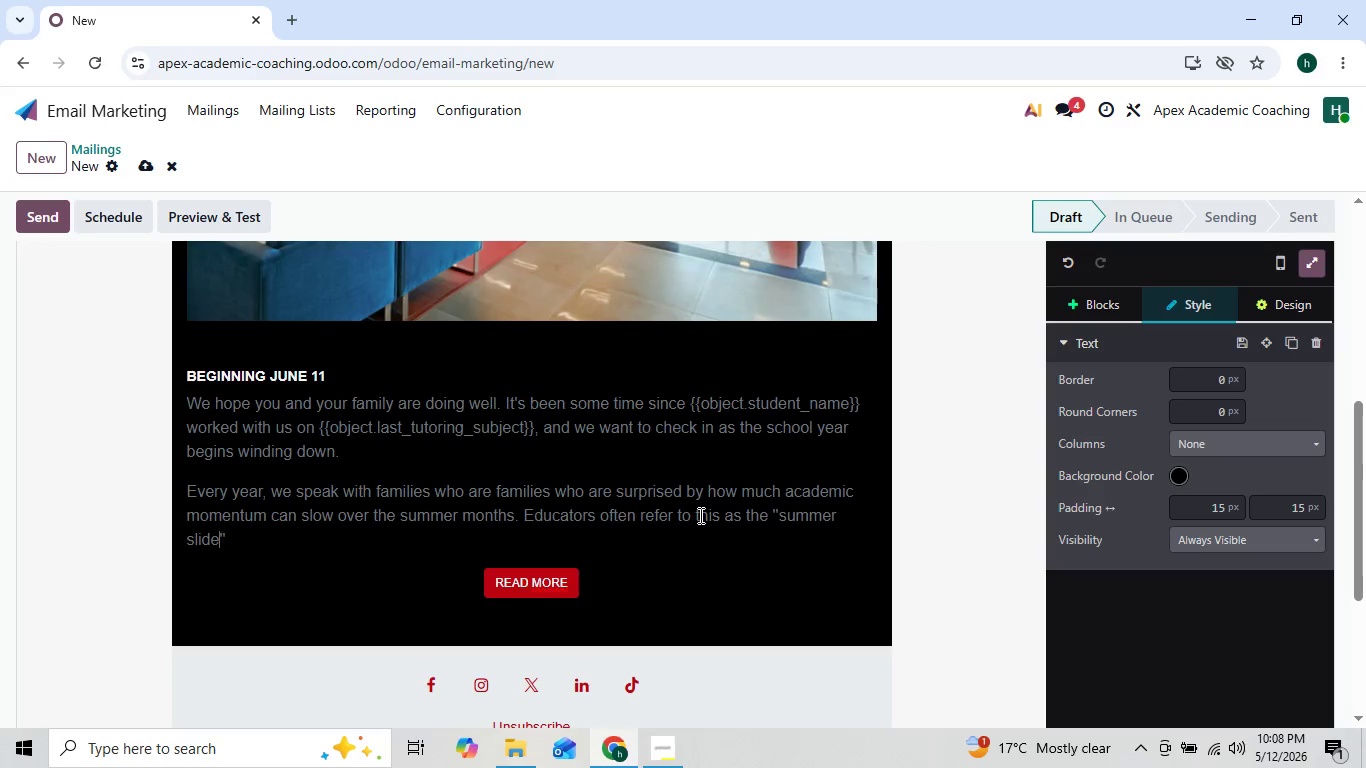 
key(ArrowLeft)
 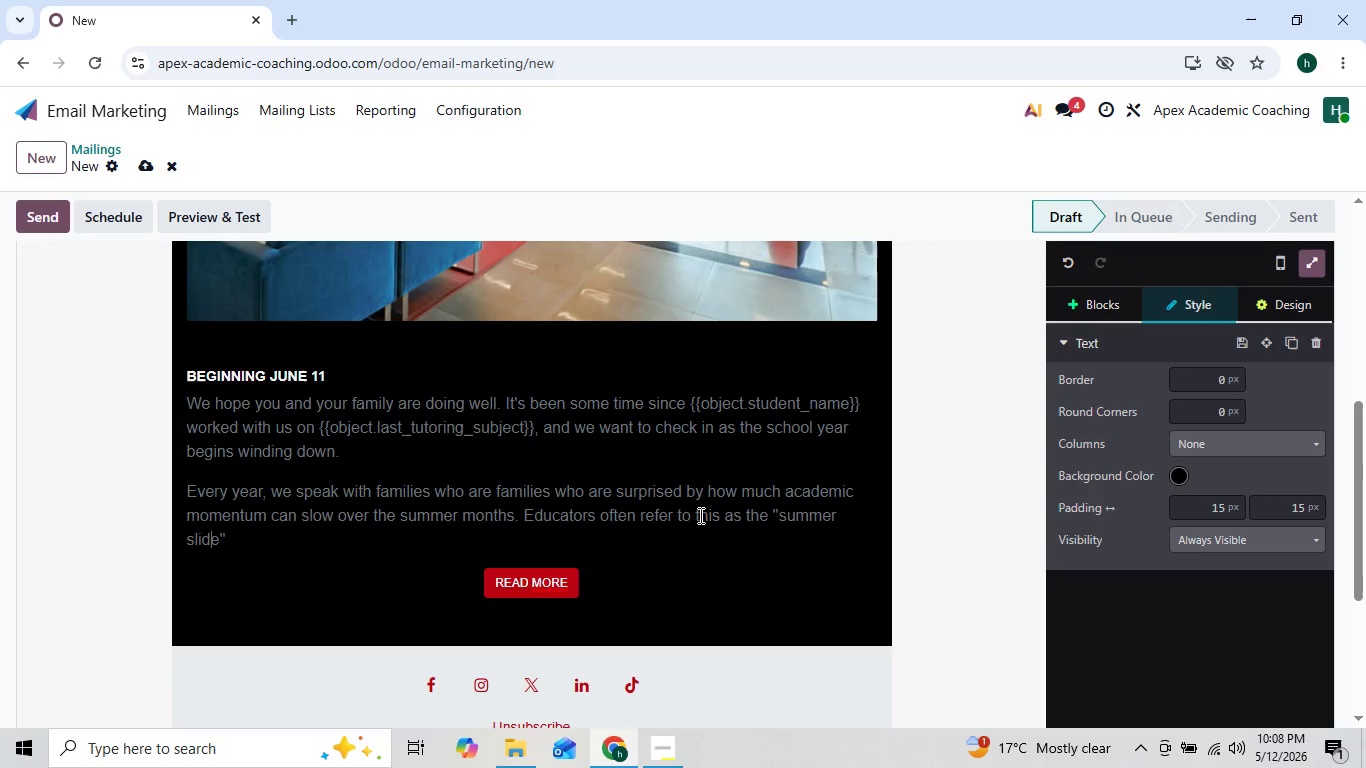 
key(ArrowLeft)
 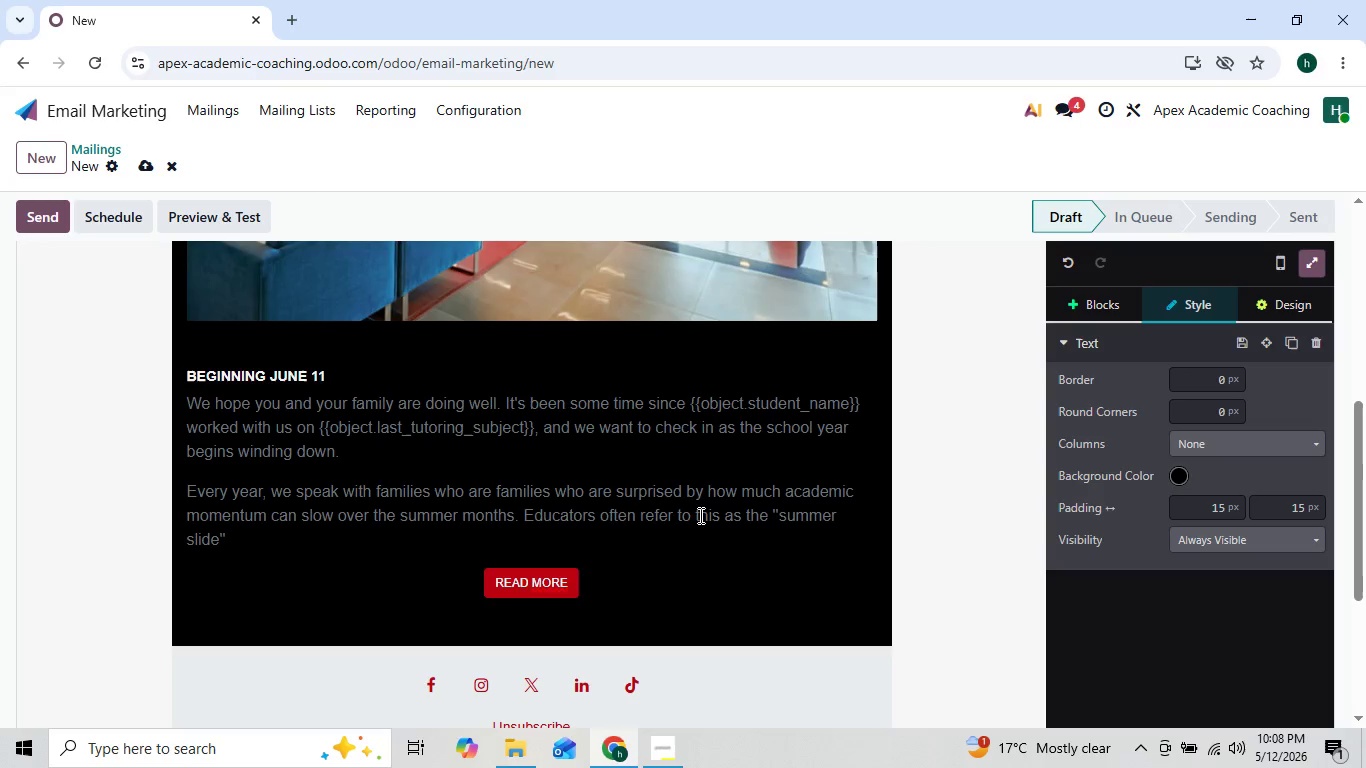 
key(ArrowRight)
 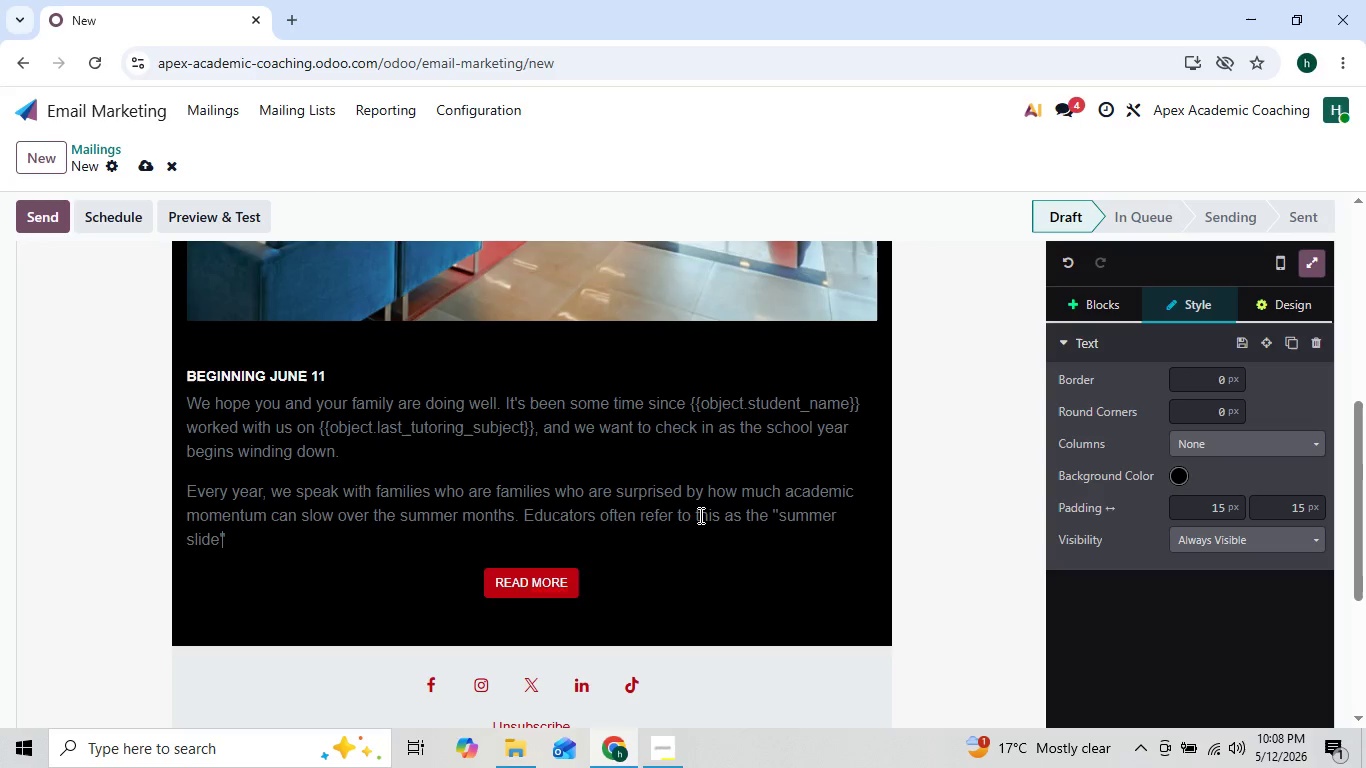 
key(ArrowRight)
 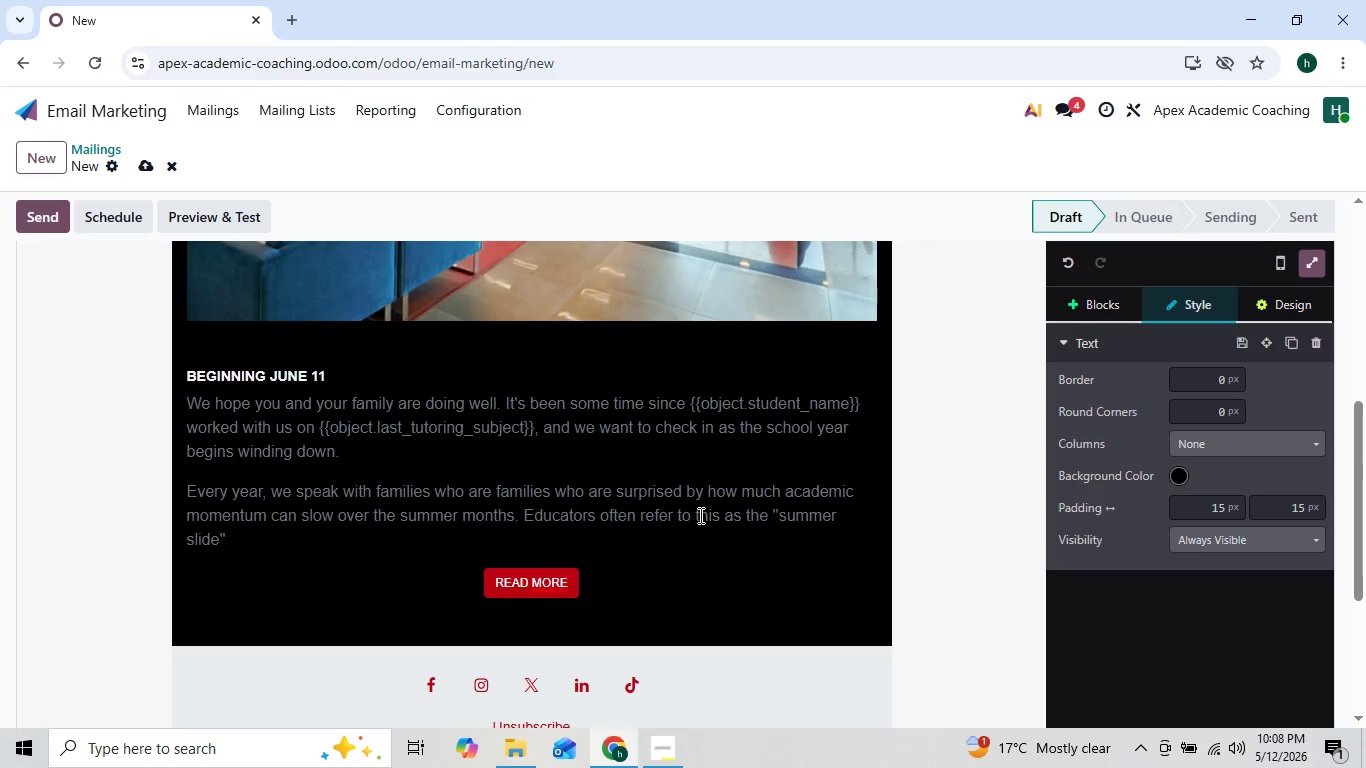 
key(ArrowLeft)
 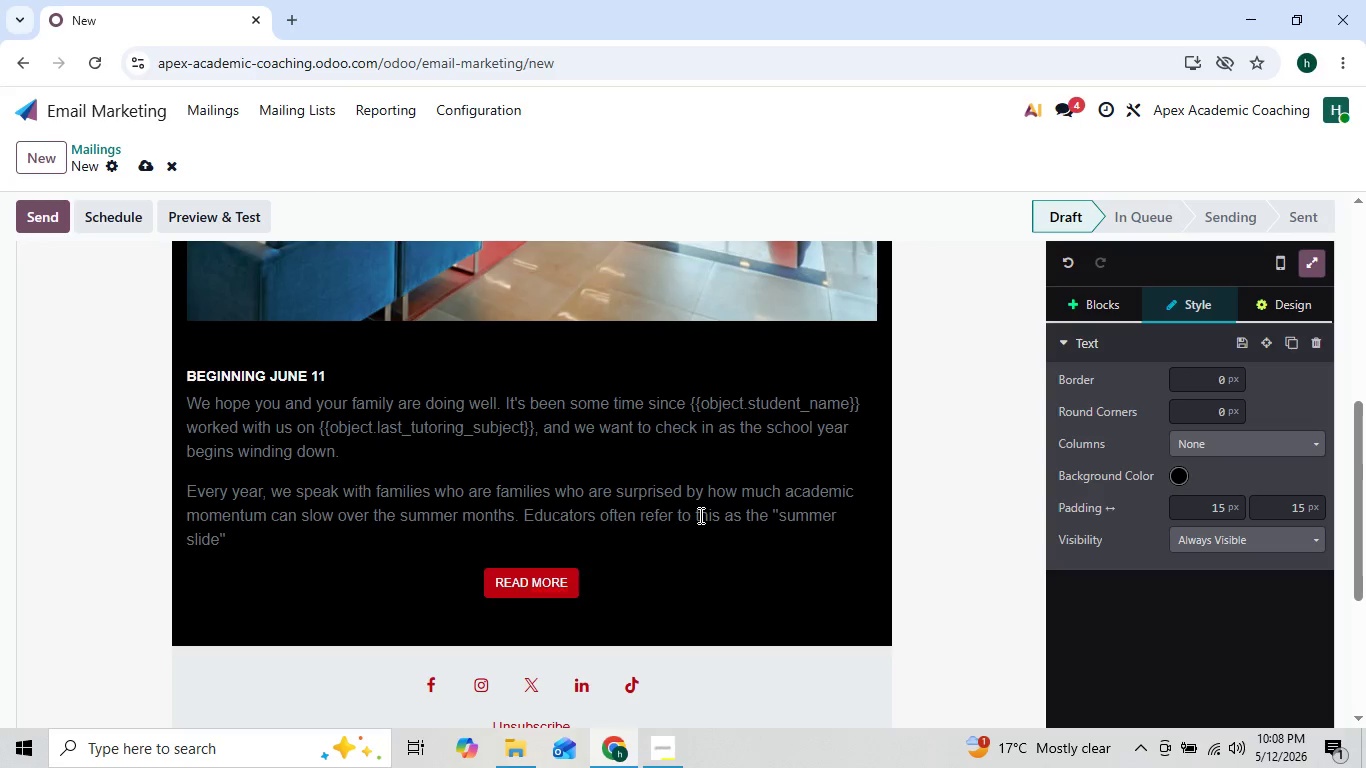 
key(ArrowLeft)
 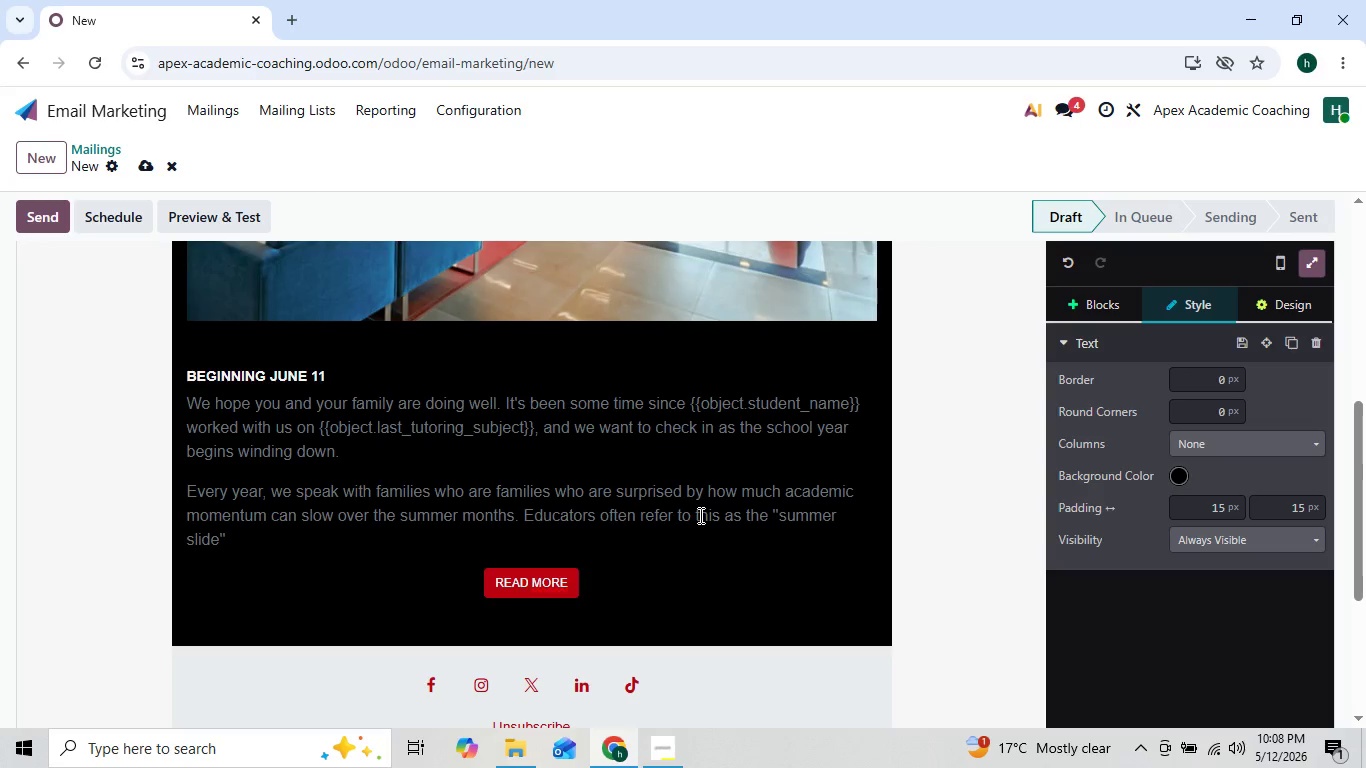 
key(ArrowLeft)
 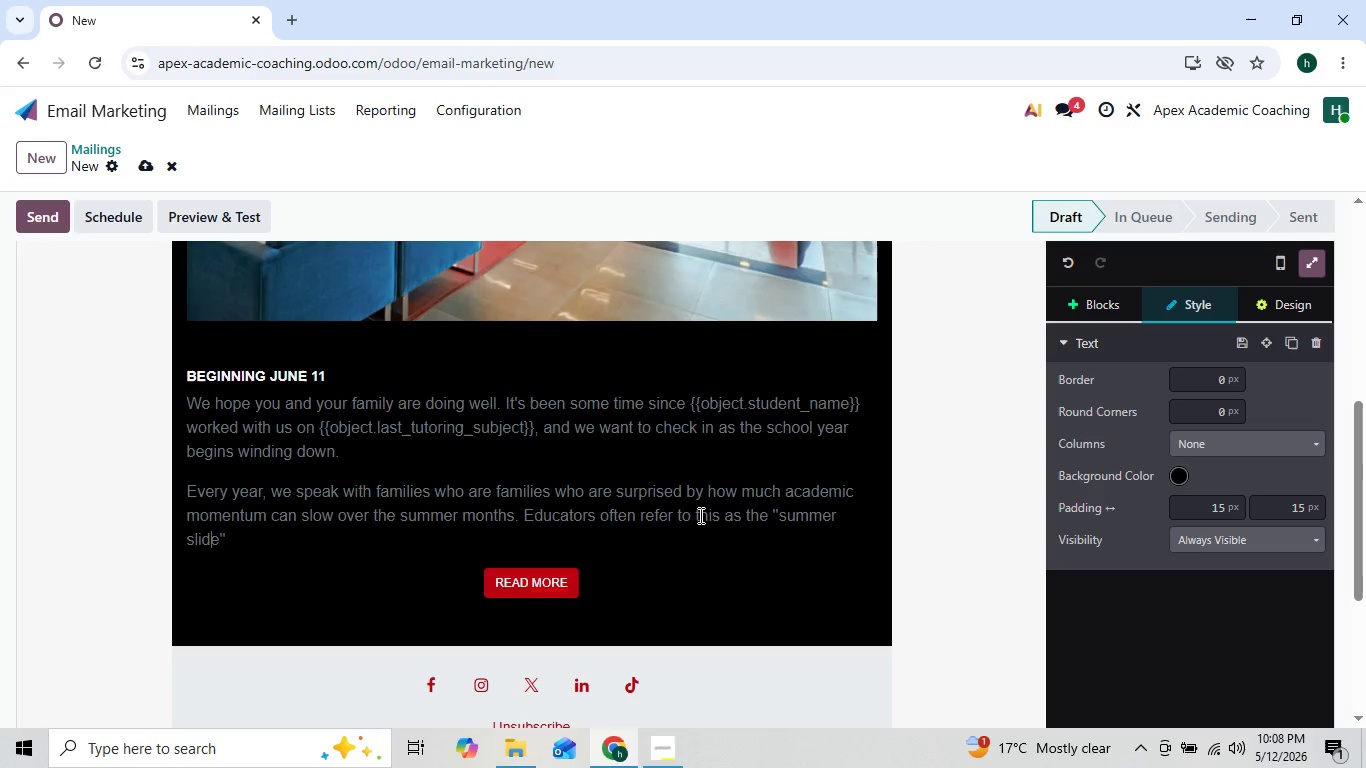 
key(ArrowRight)
 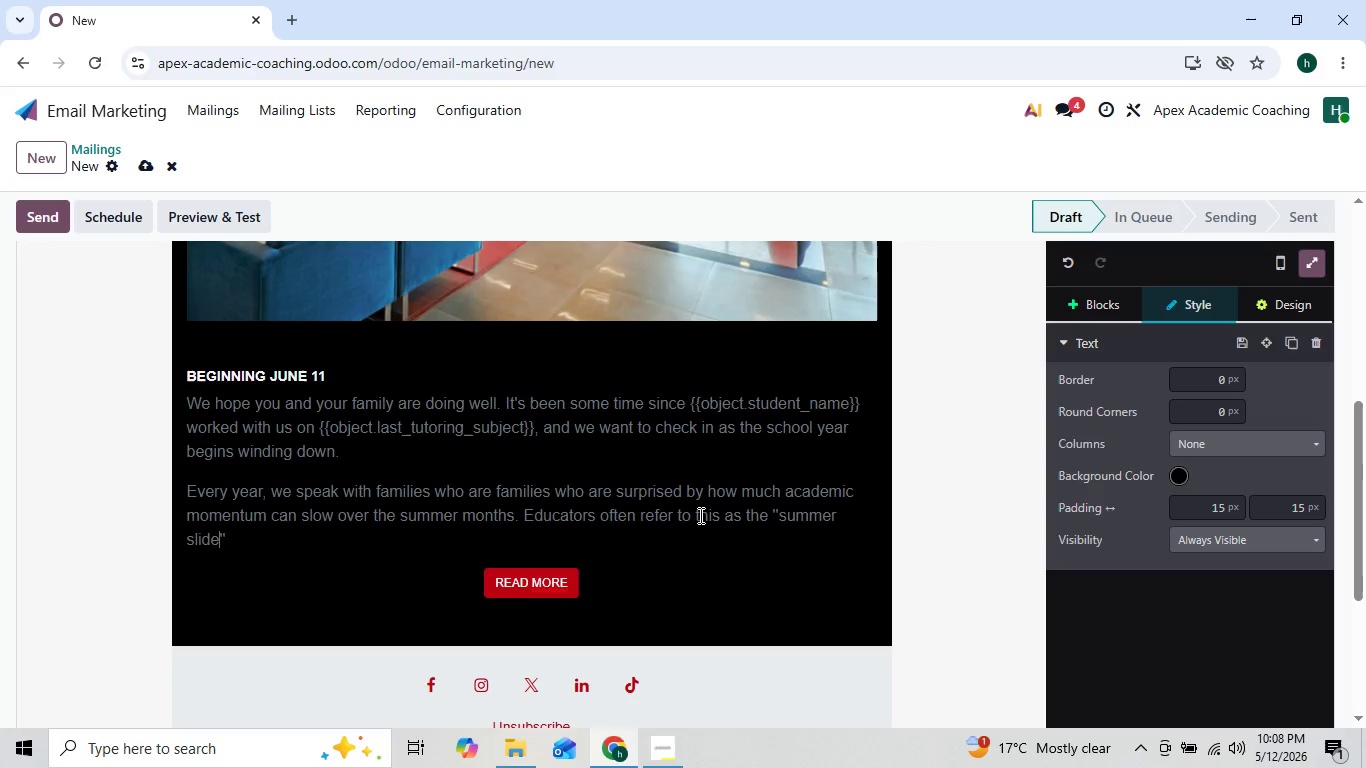 
key(ArrowRight)
 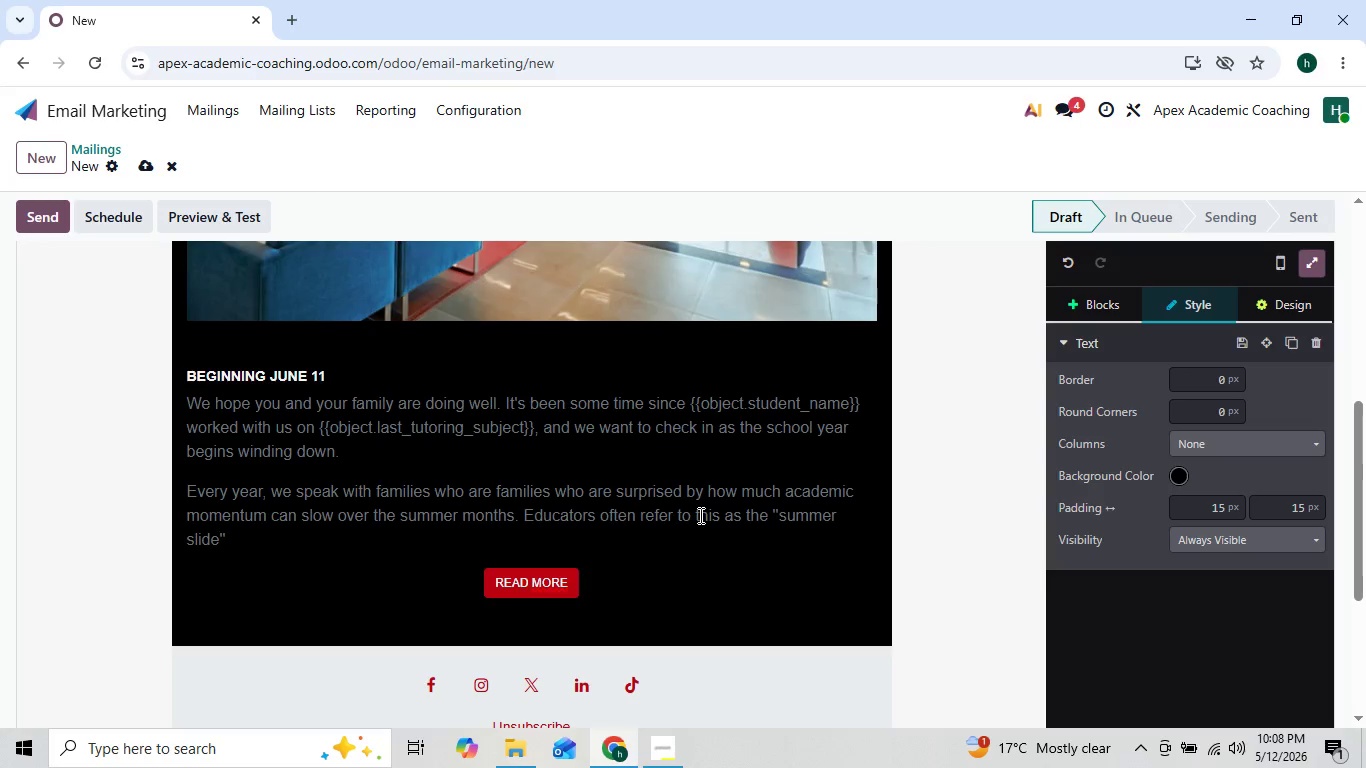 
key(ArrowRight)
 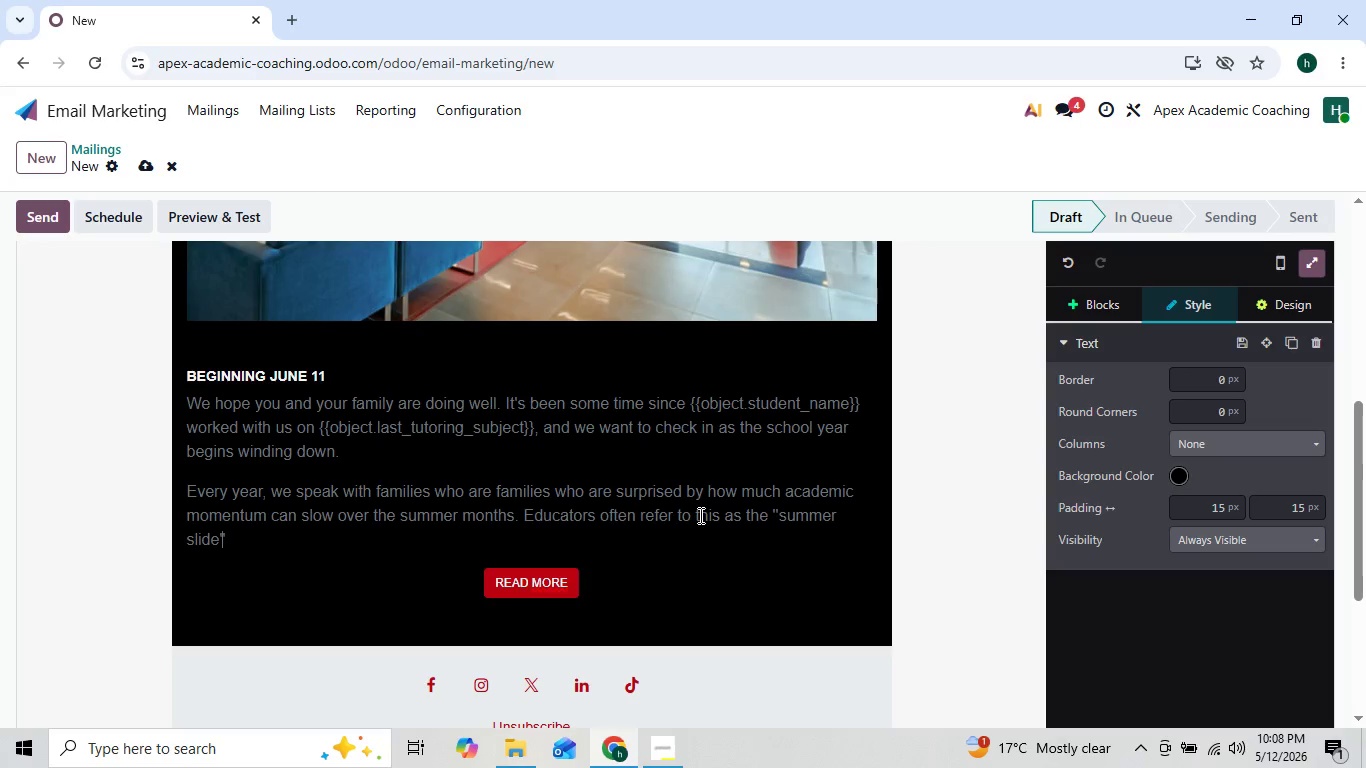 
key(ArrowRight)
 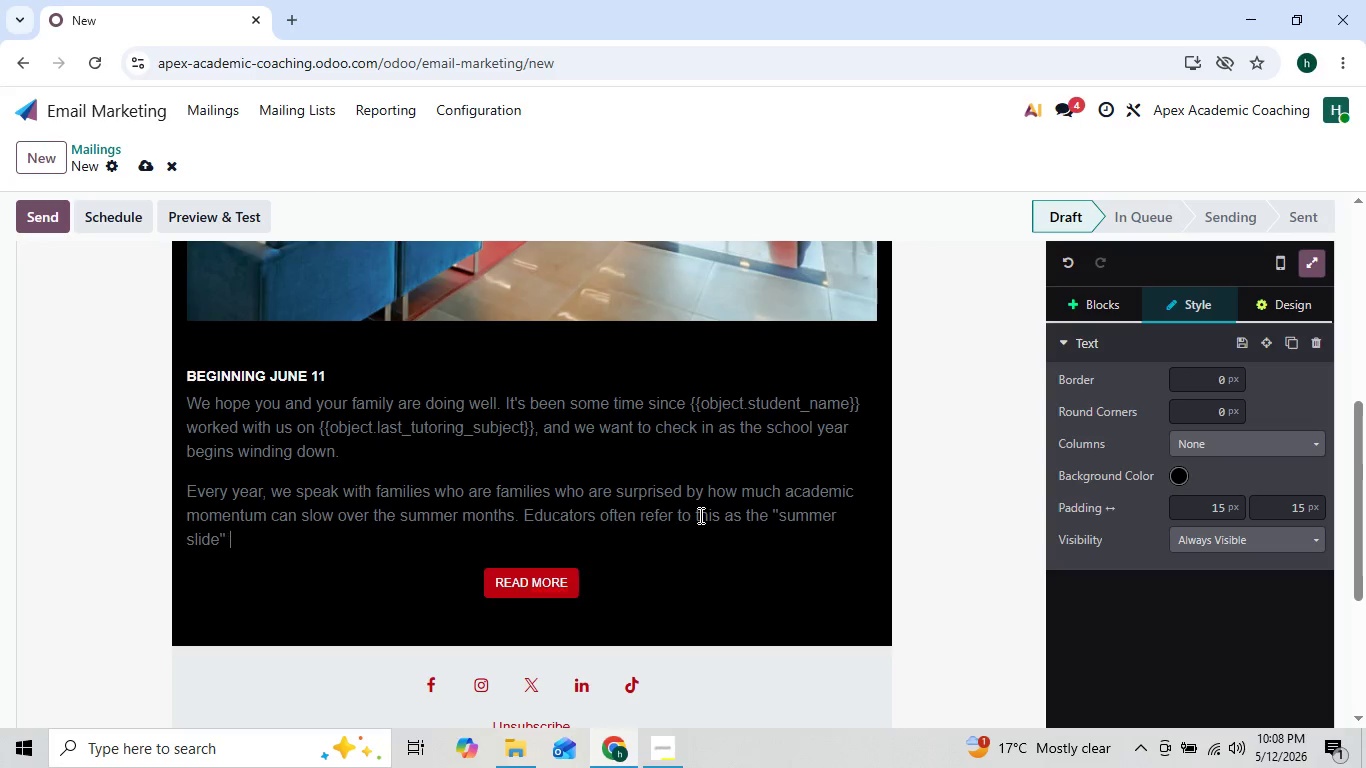 
key(ArrowRight)
 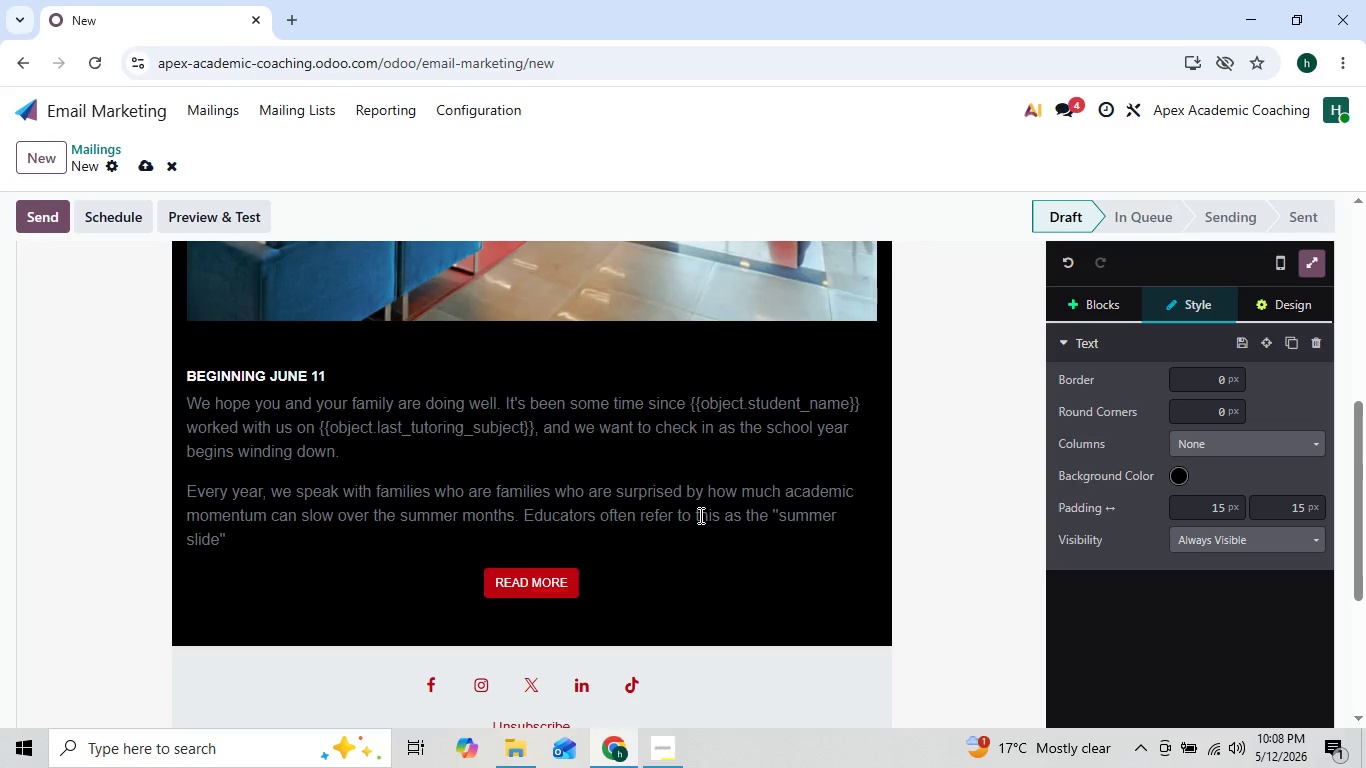 
type(--he gradual loss of skils and )
 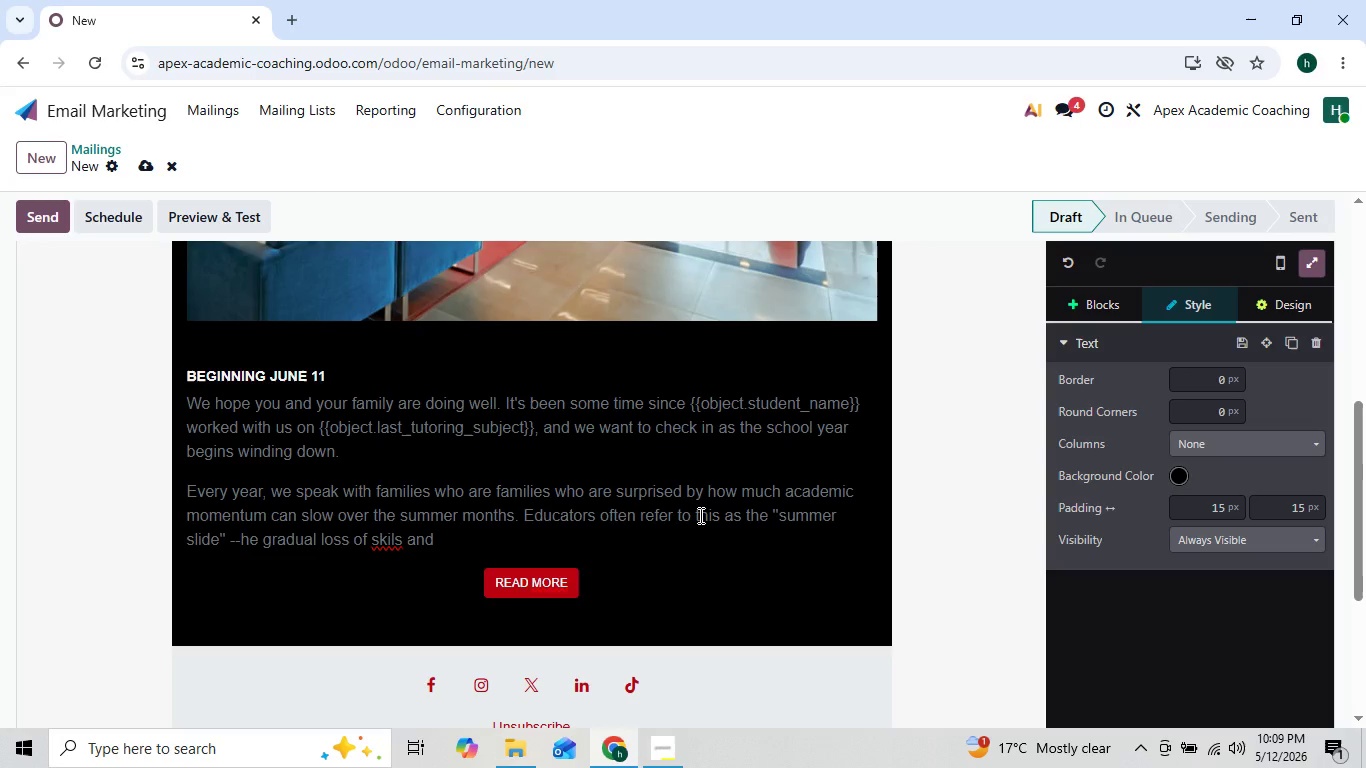 
key(ArrowLeft)
 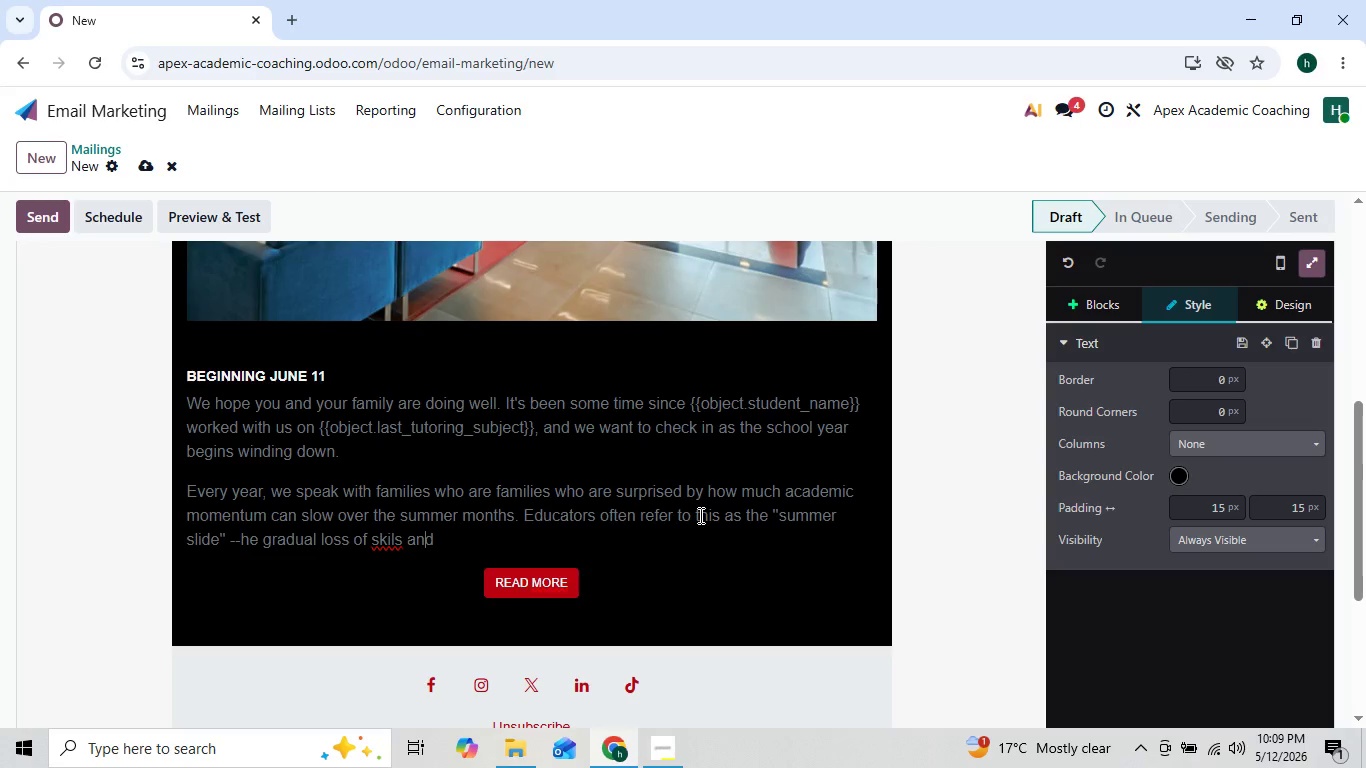 
key(ArrowLeft)
 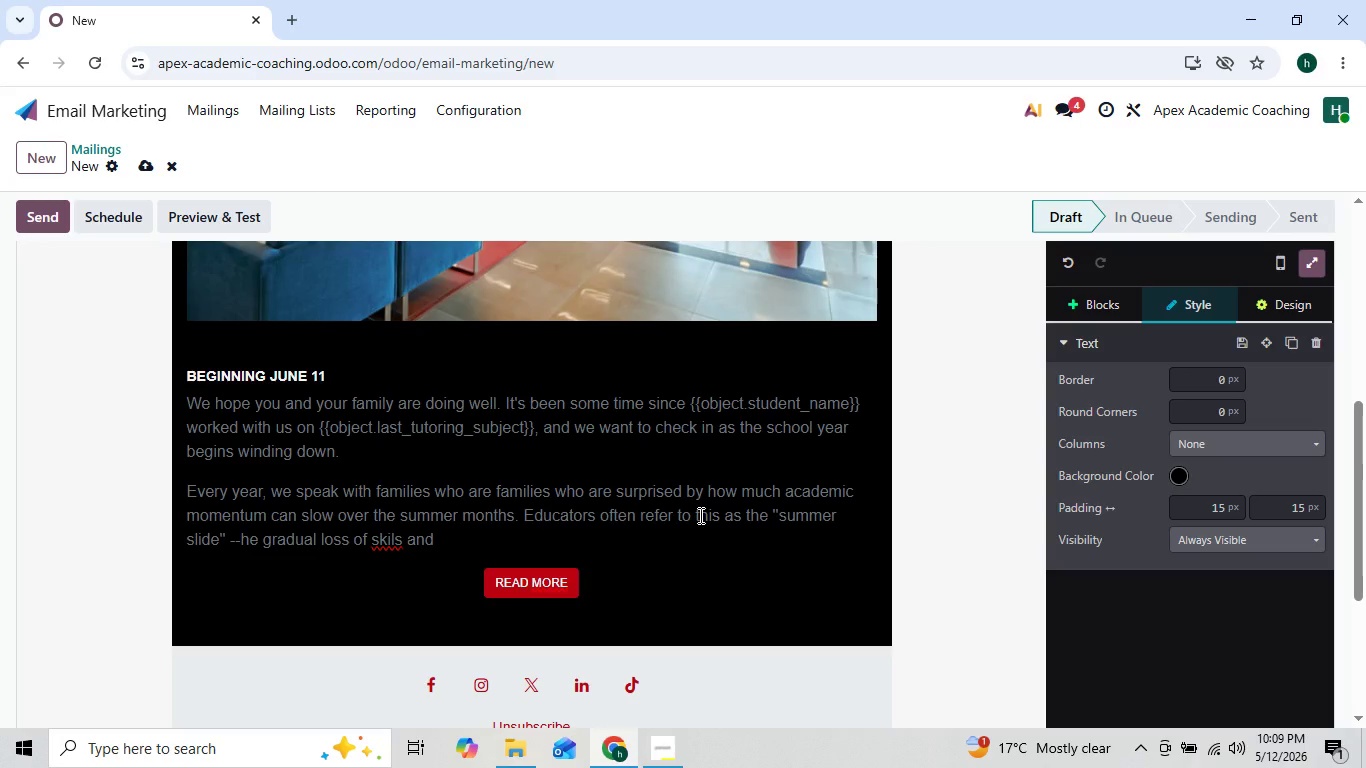 
key(ArrowLeft)
 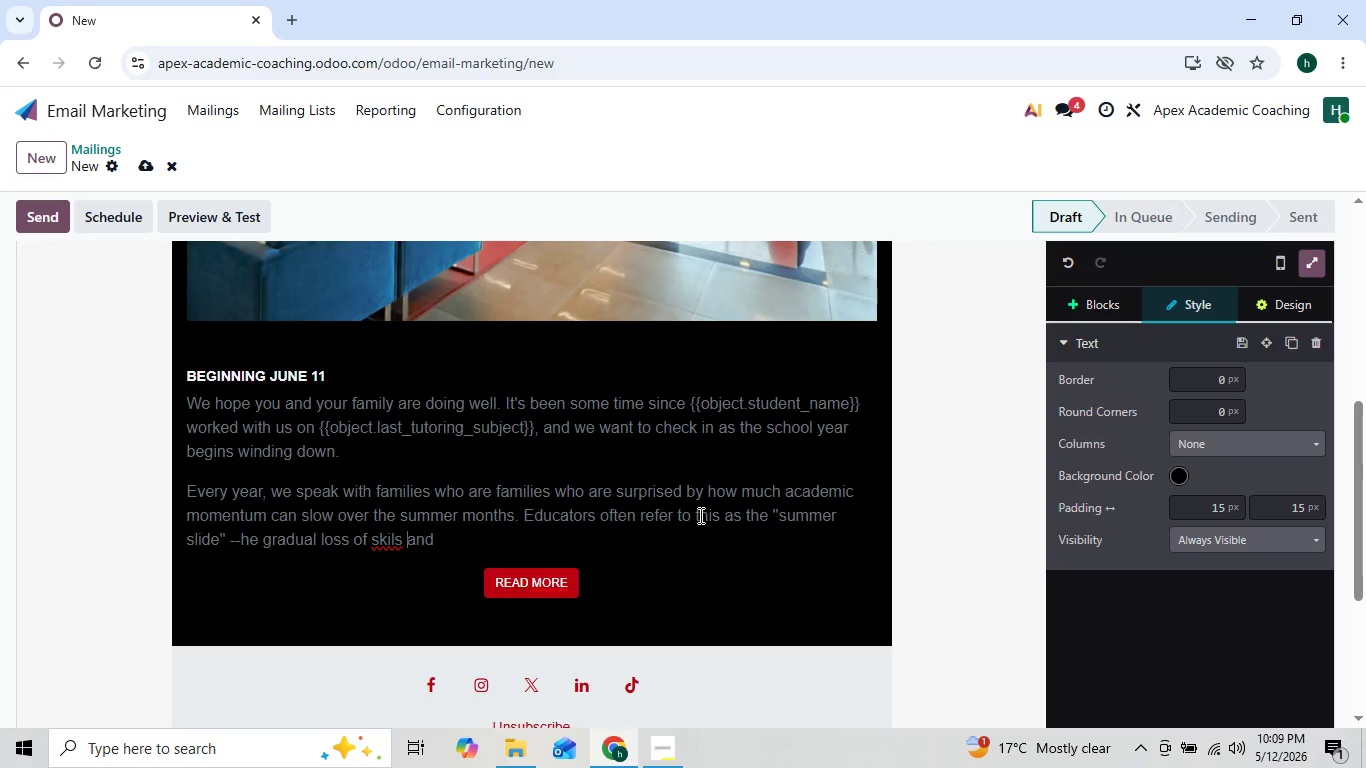 
key(ArrowLeft)
 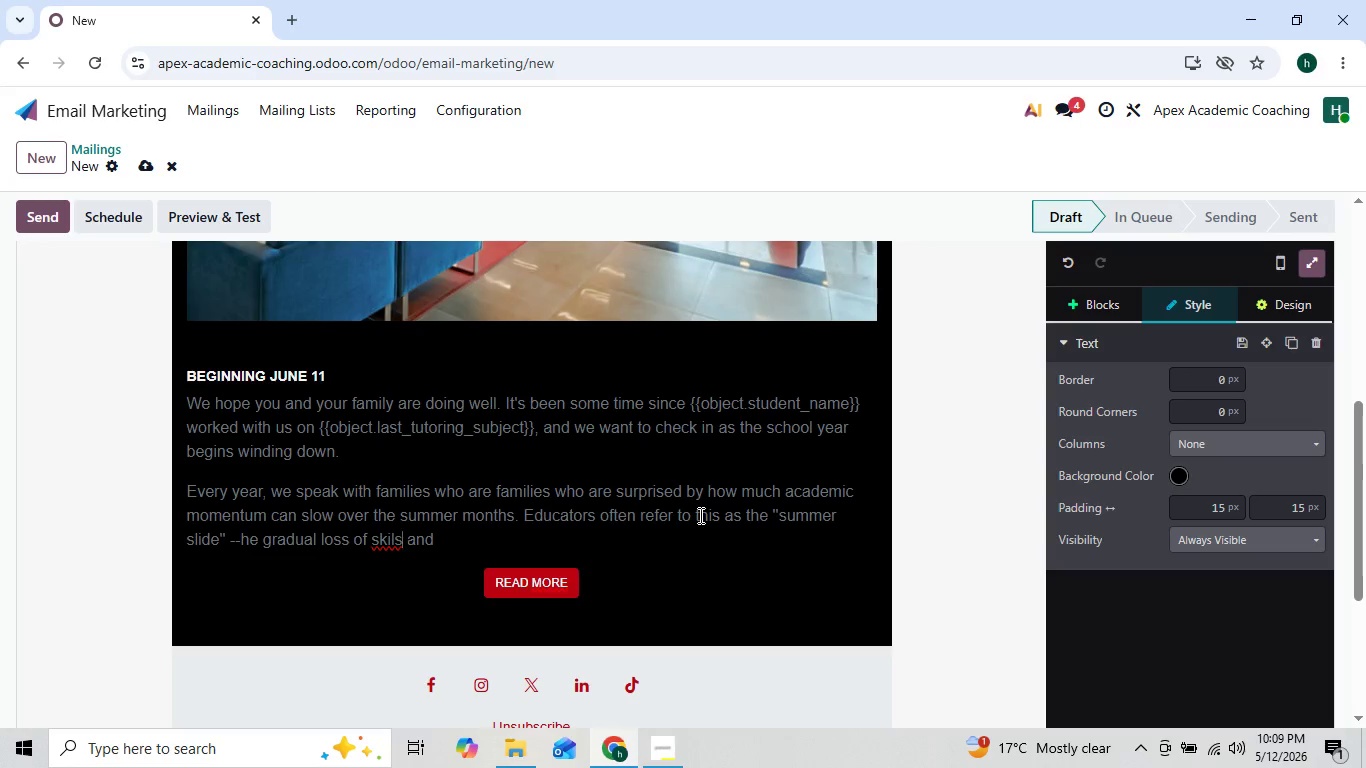 
key(ArrowLeft)
 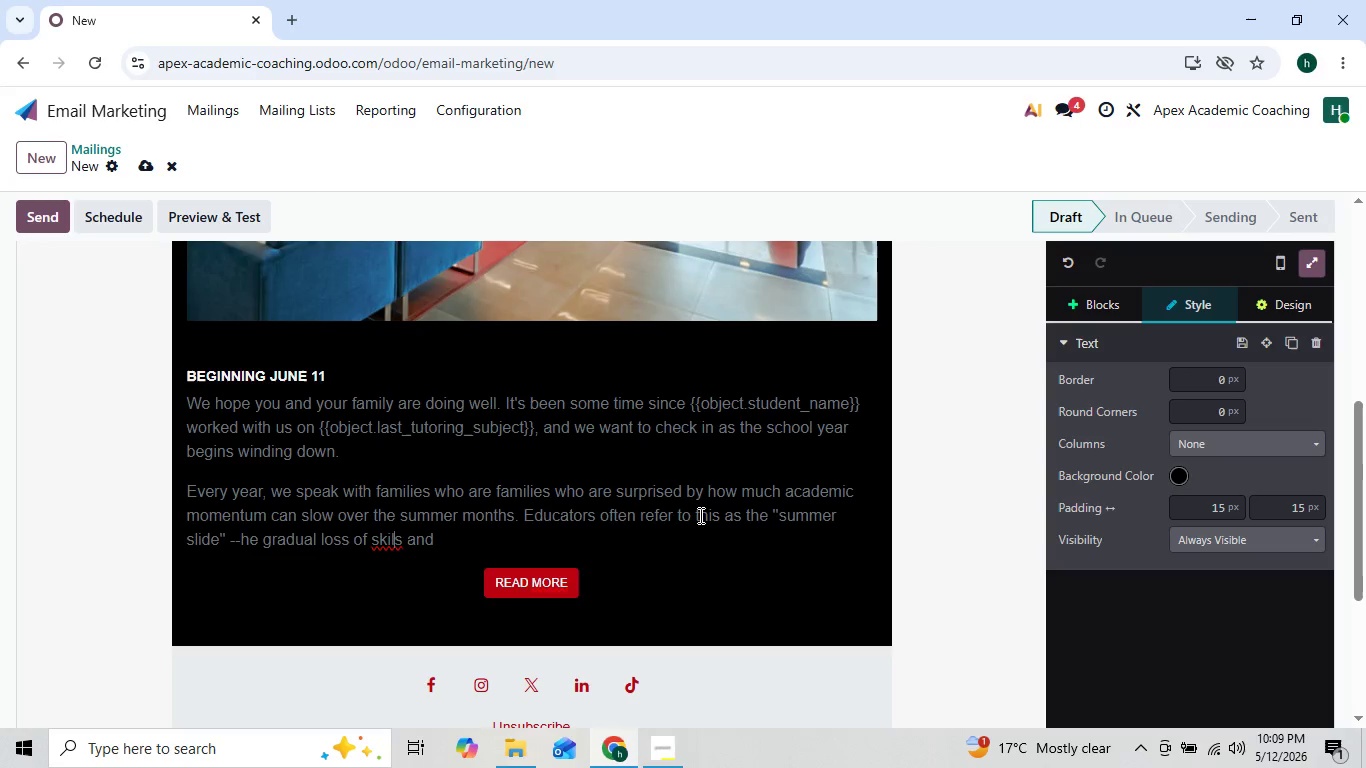 
key(ArrowLeft)
 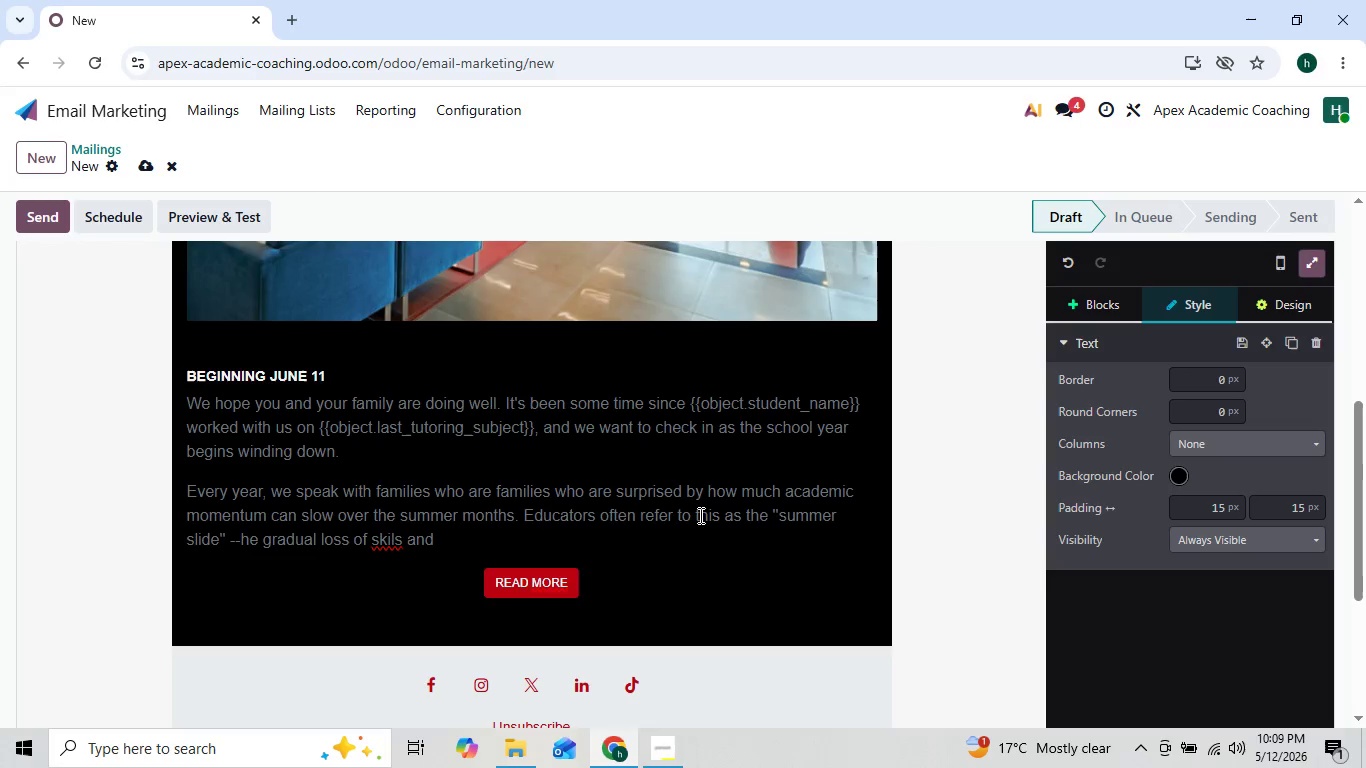 
key(L)
 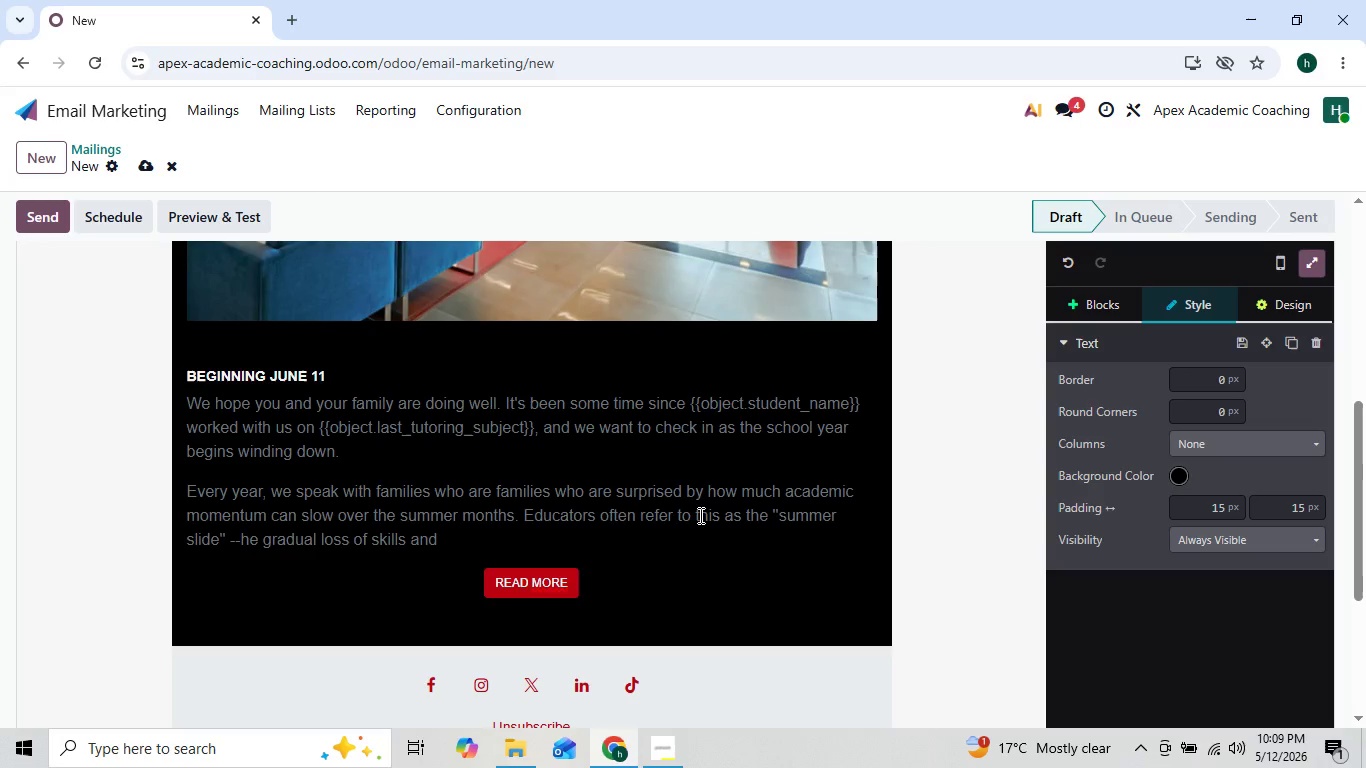 
key(ArrowRight)
 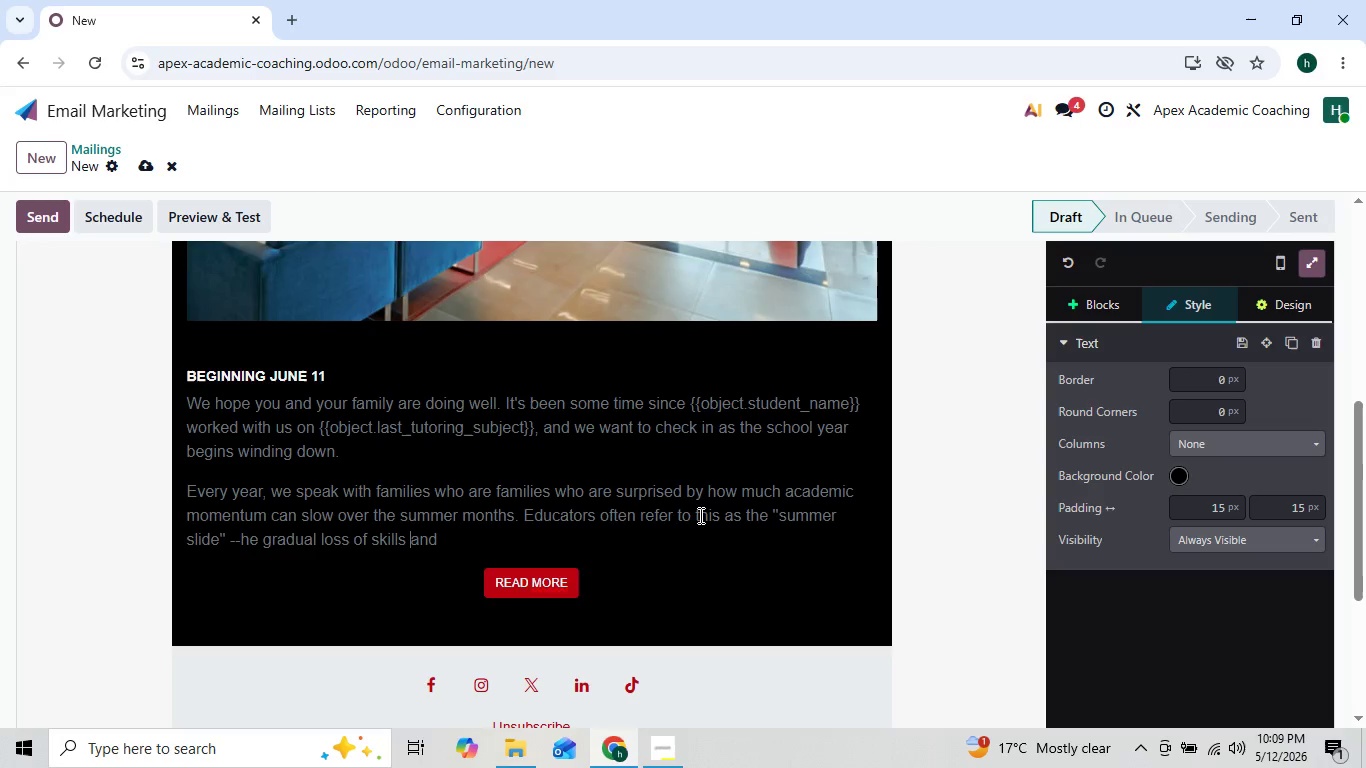 
key(ArrowRight)
 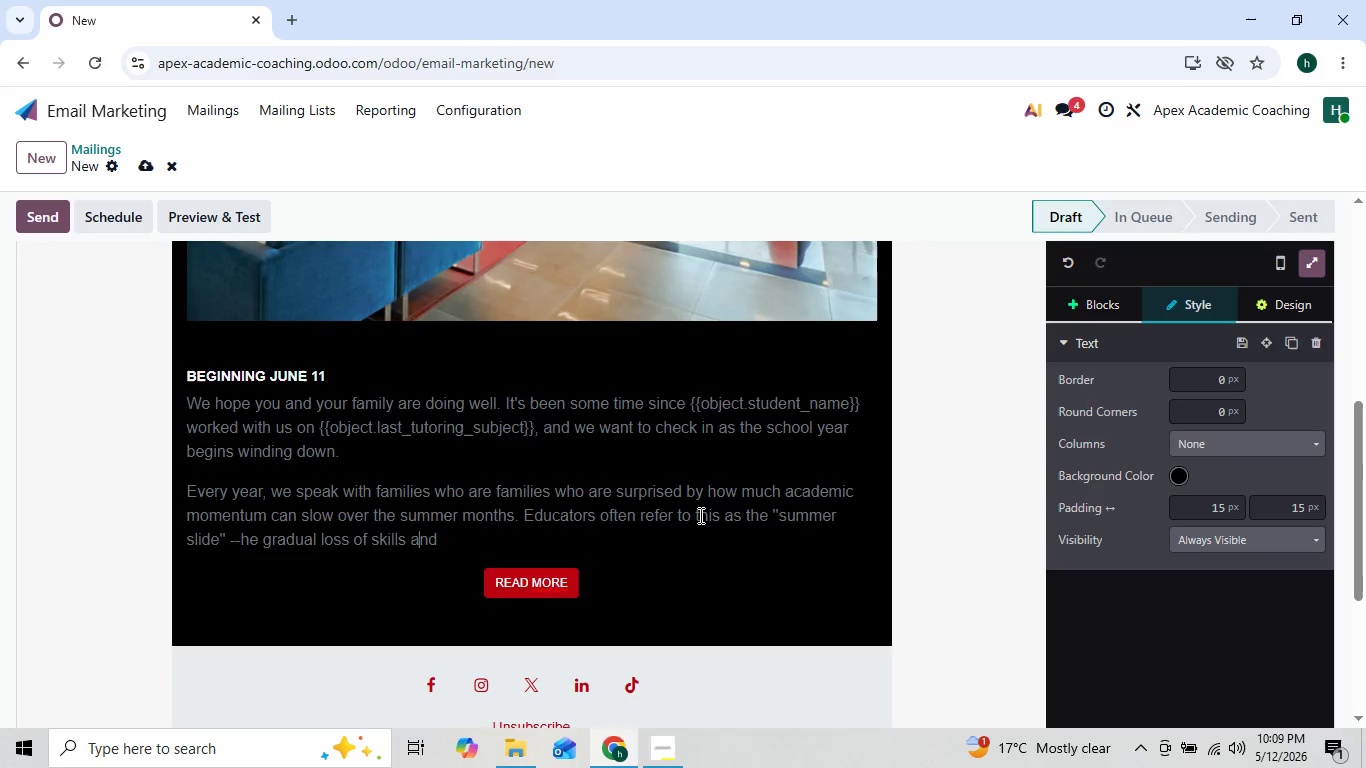 
key(ArrowRight)
 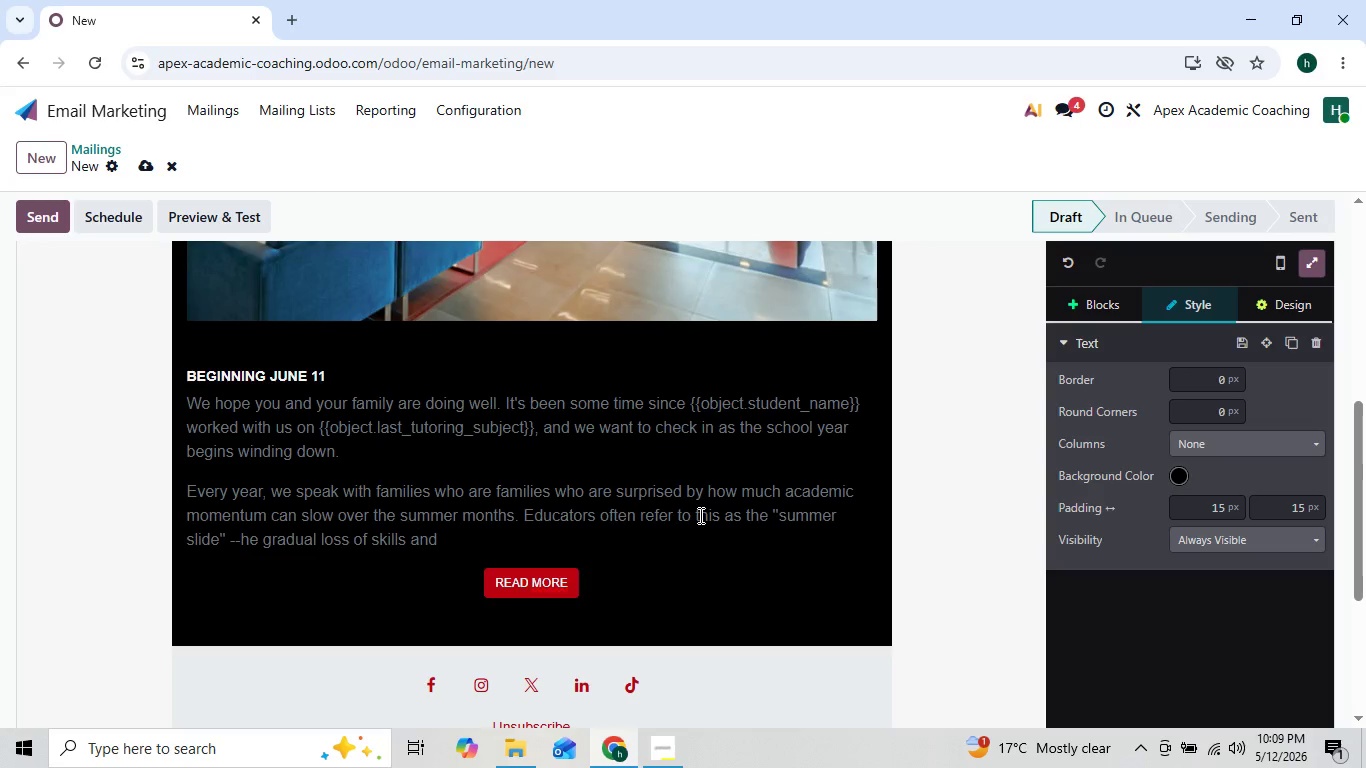 
key(ArrowRight)
 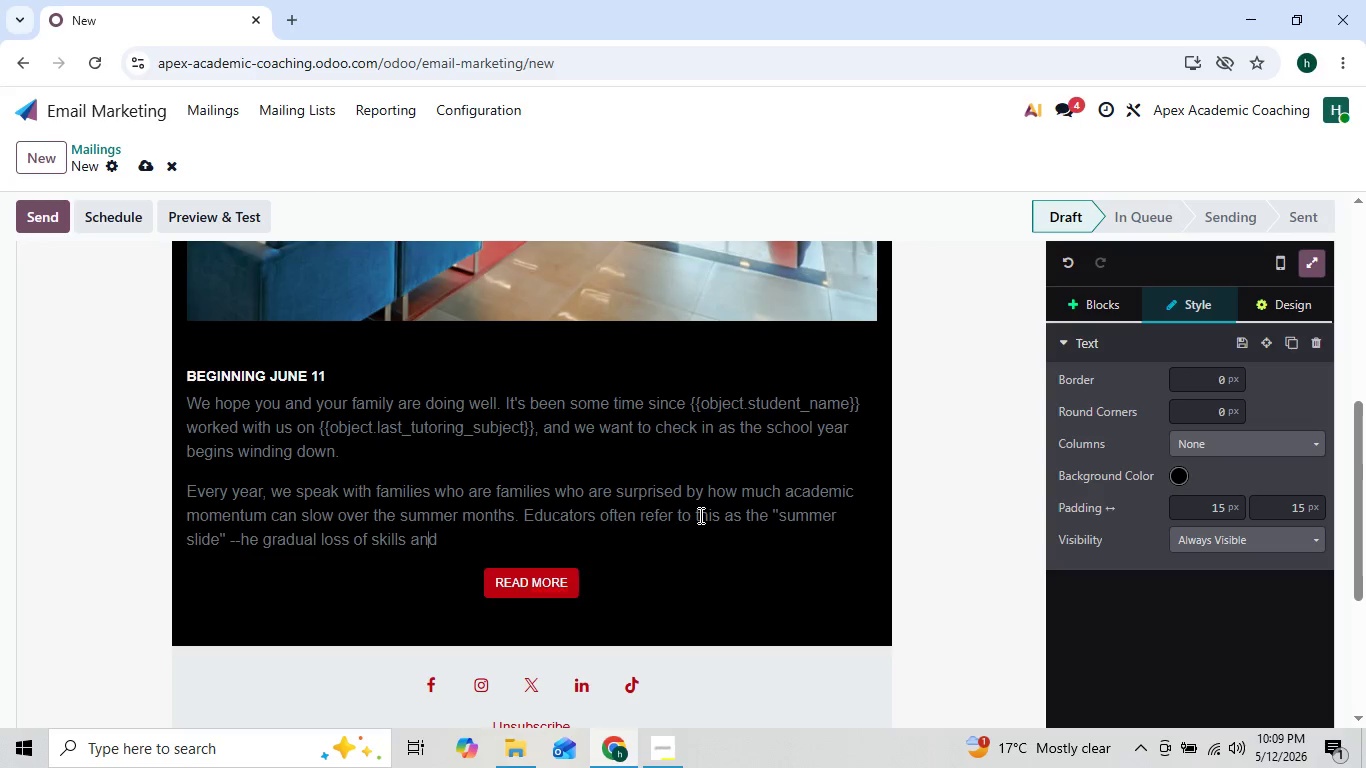 
key(ArrowRight)
 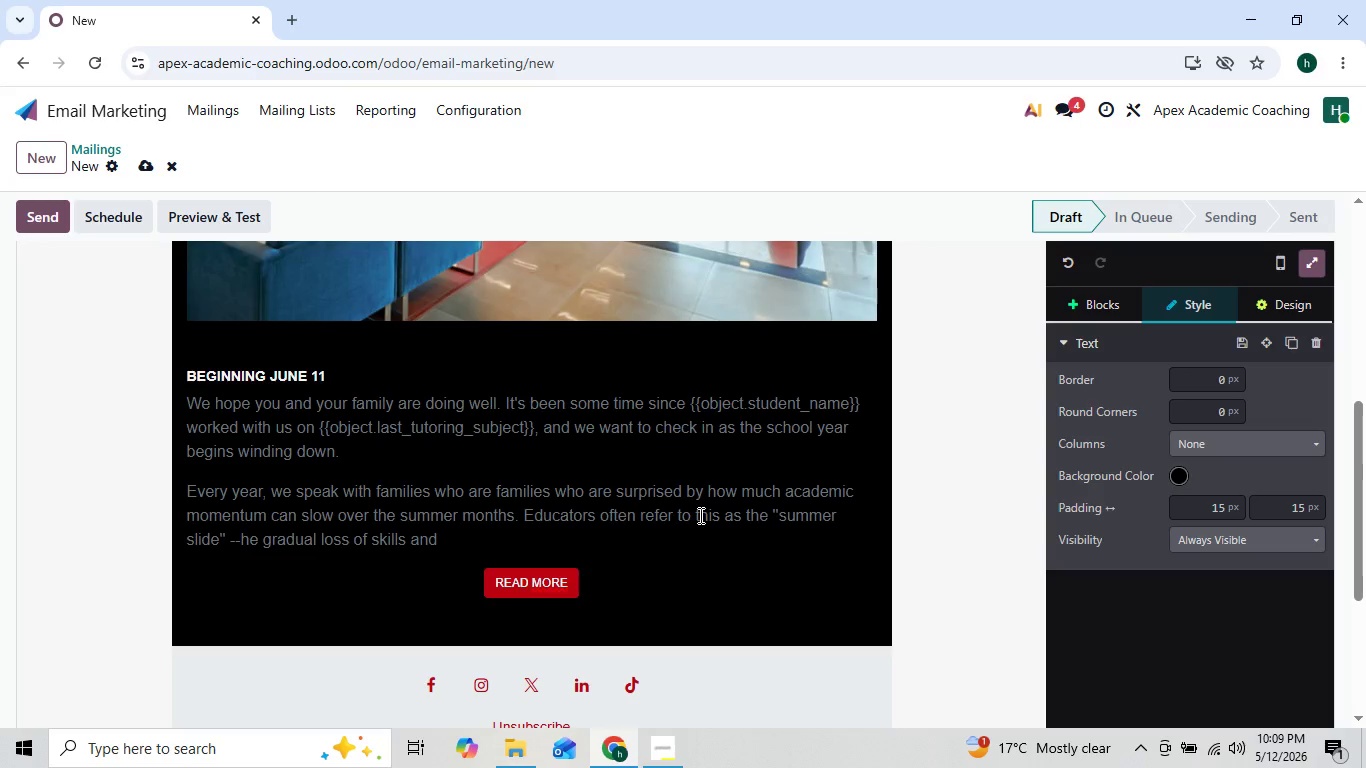 
type( confif)
key(Backspace)
type(dr)
key(Backspace)
type(ence)
 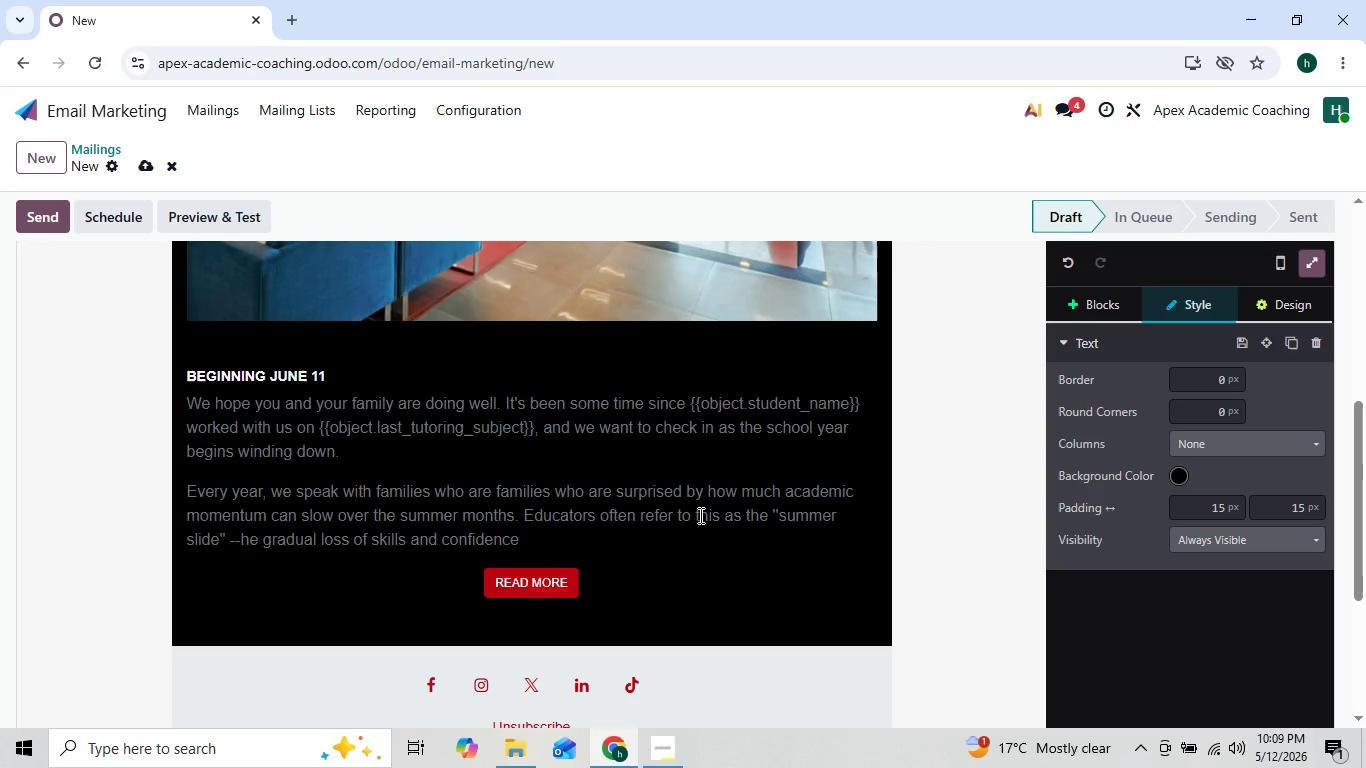 
key(ArrowLeft)
 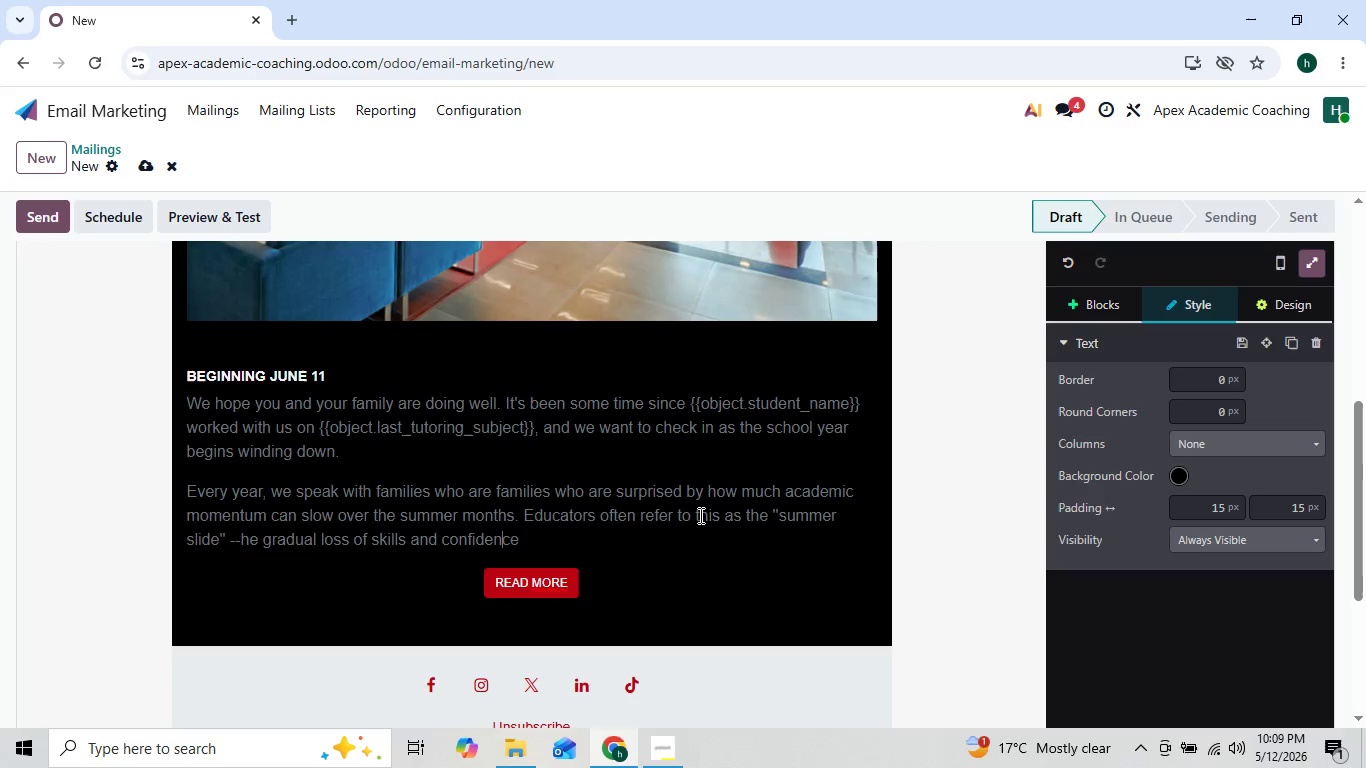 
key(ArrowLeft)
 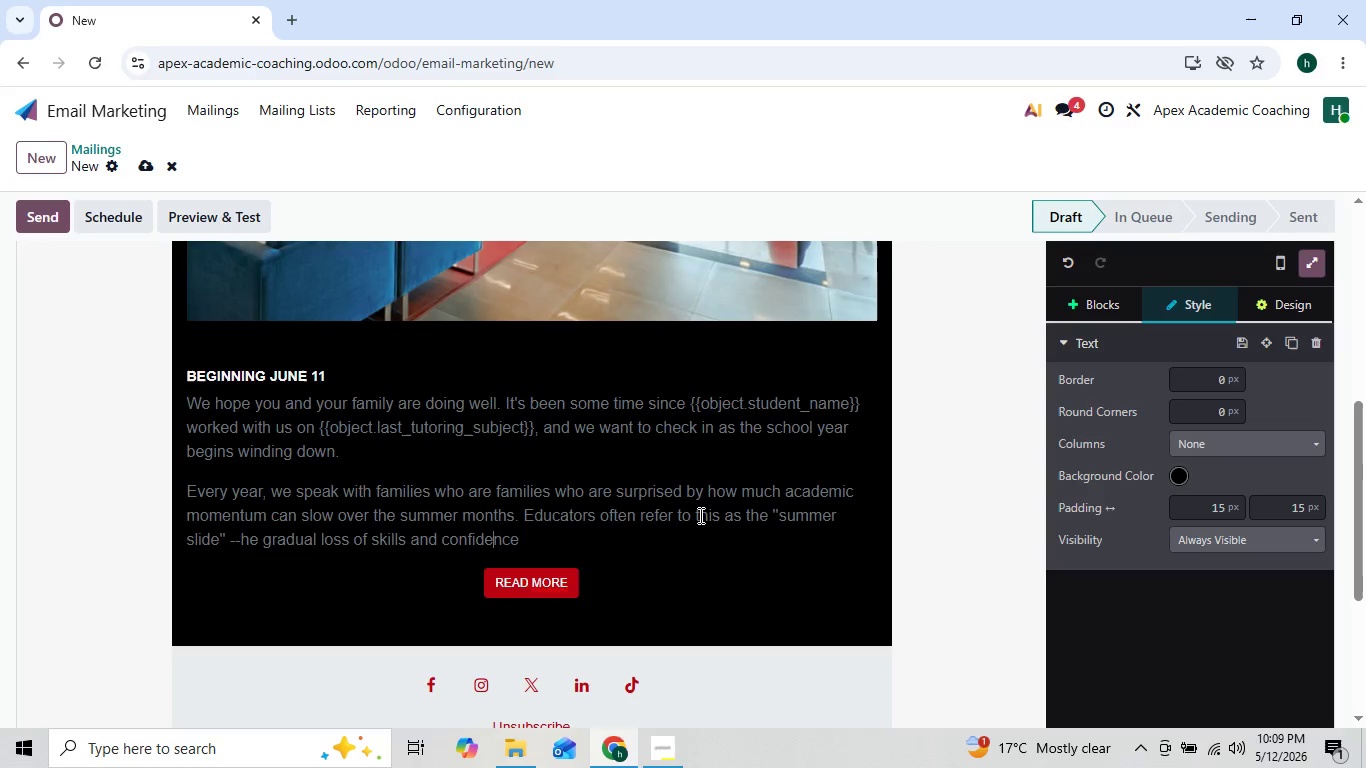 
key(ArrowLeft)
 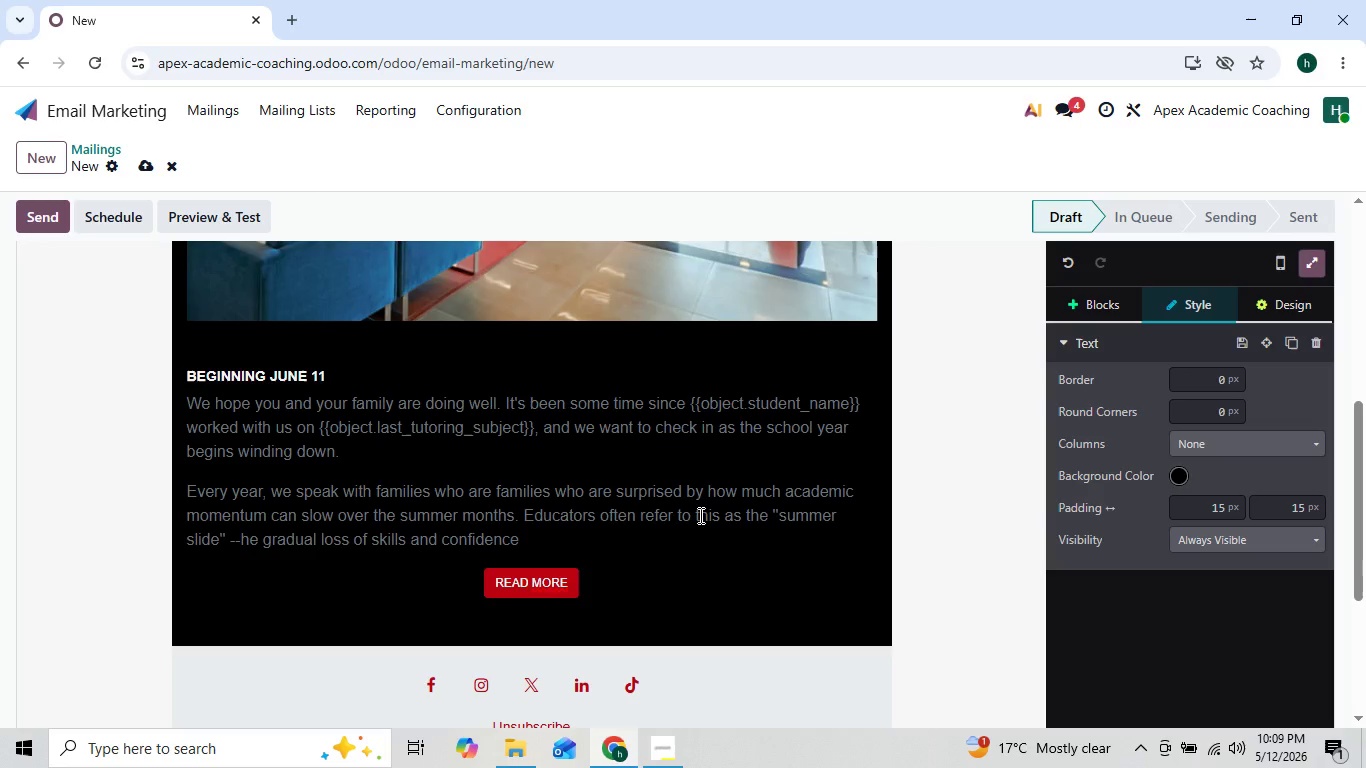 
key(ArrowRight)
 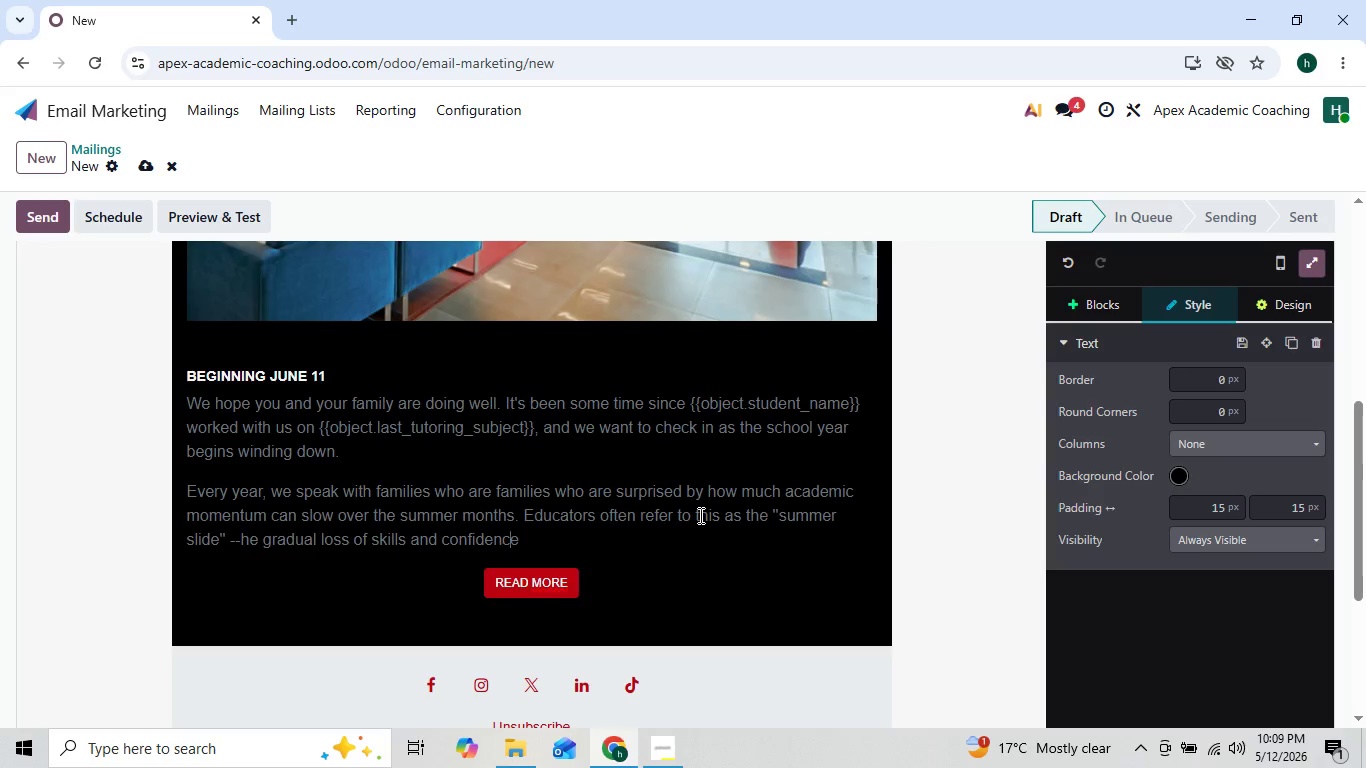 
key(ArrowRight)
 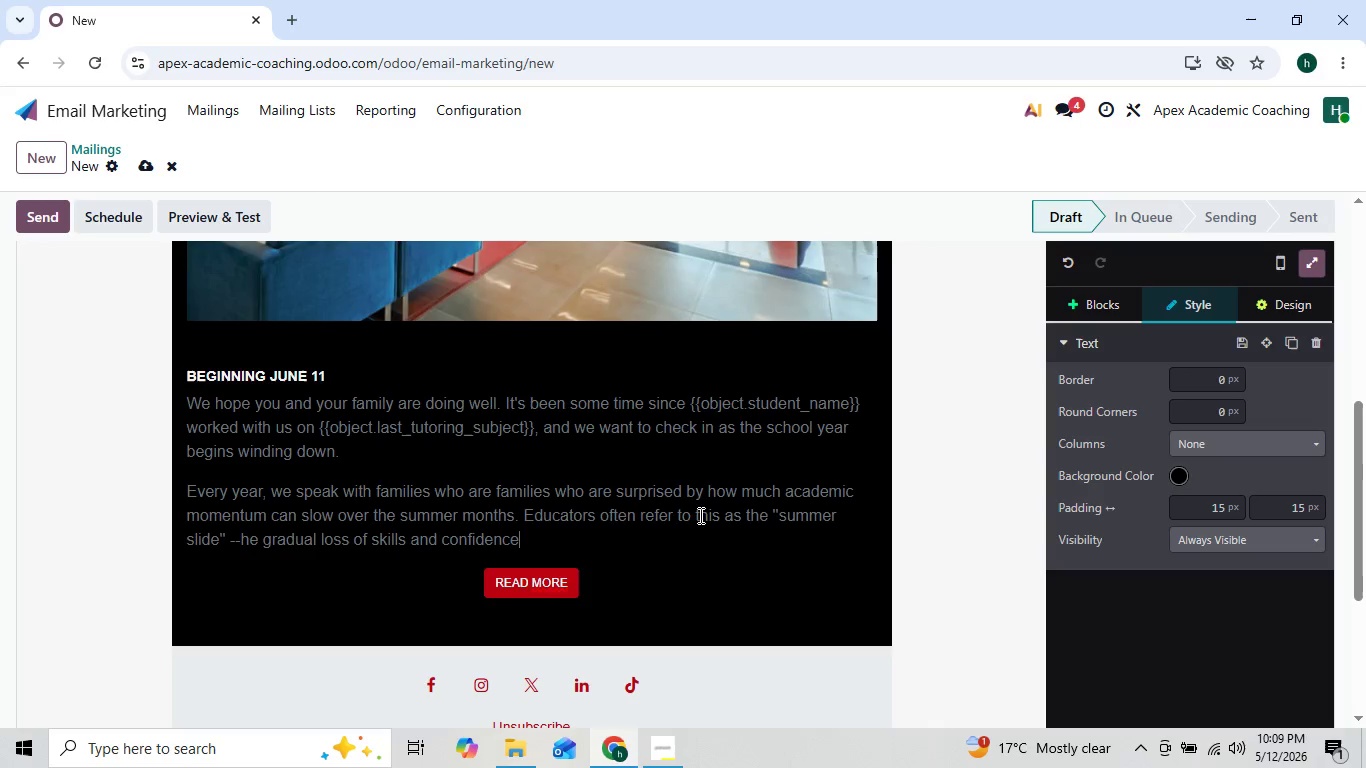 
key(ArrowRight)
 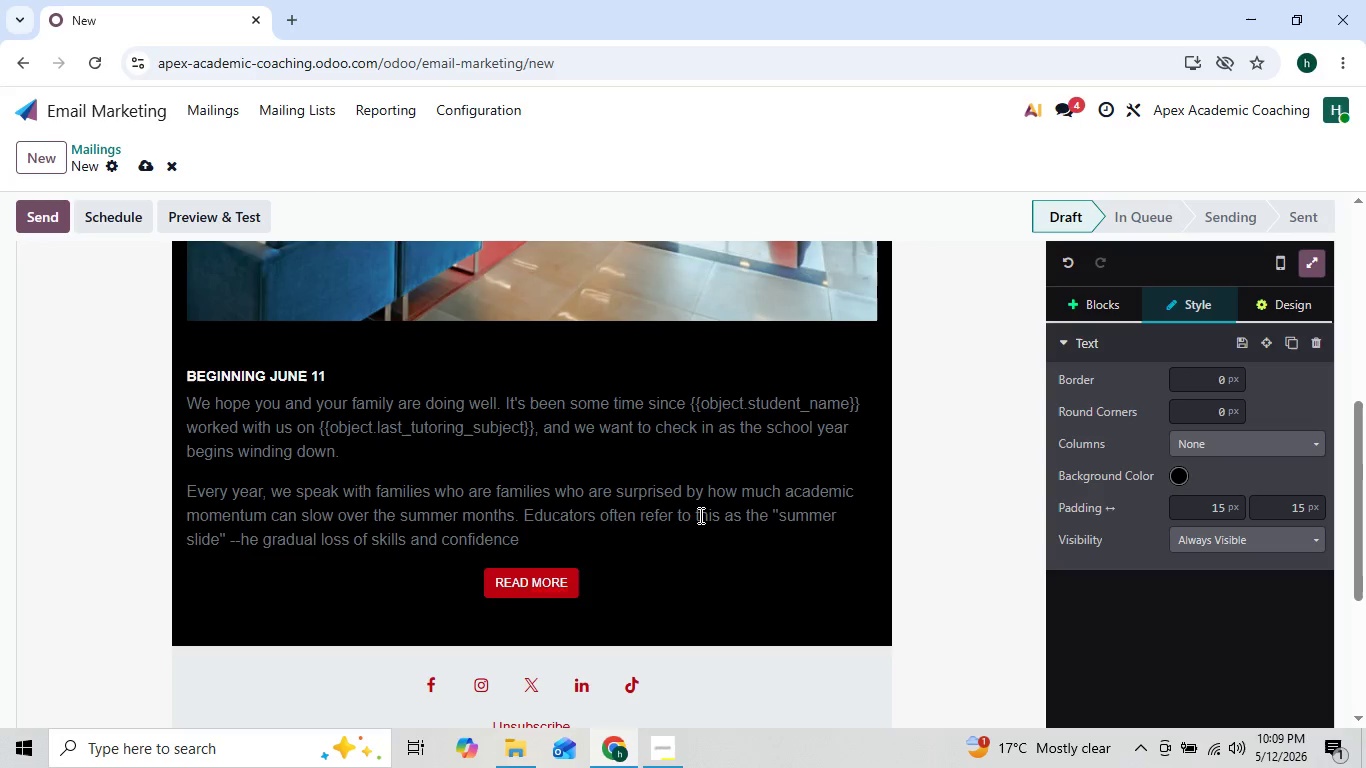 
type( that can happen when student)
 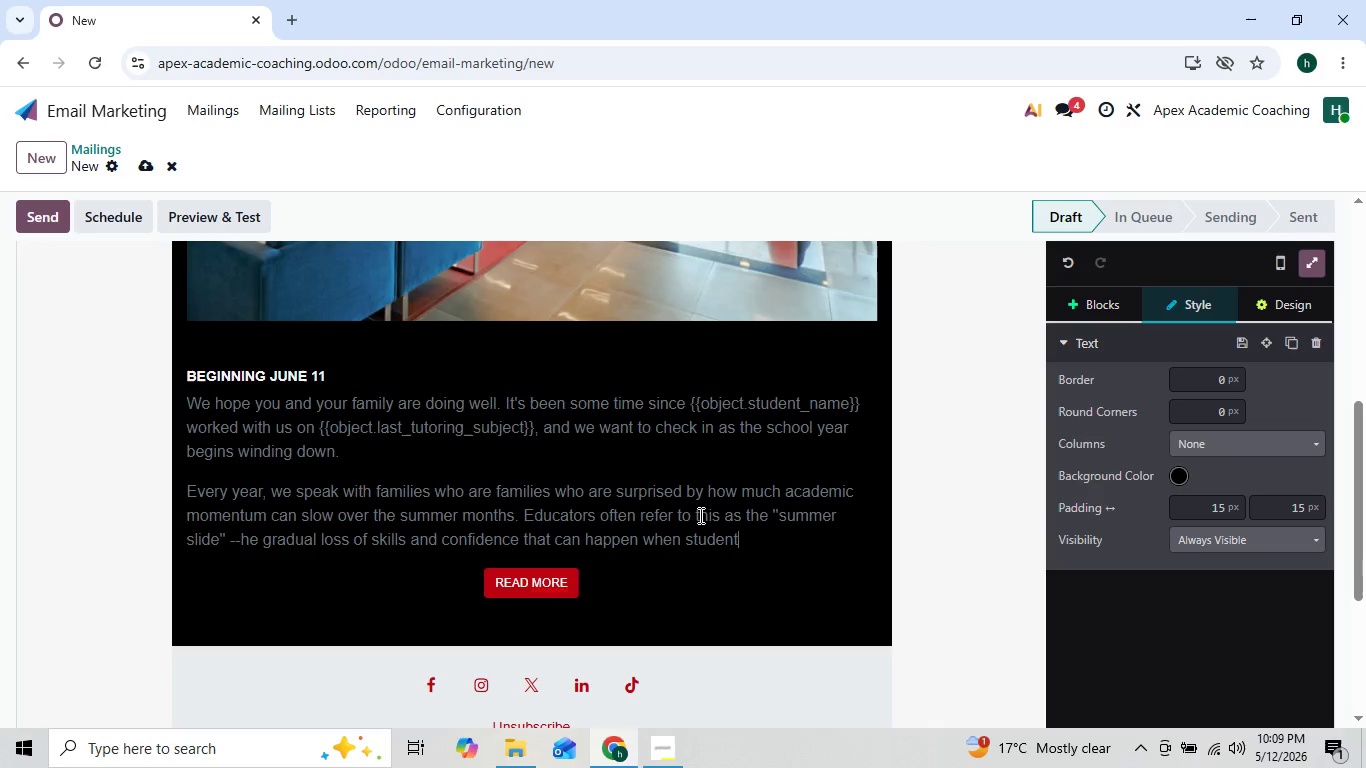 
key(ArrowLeft)
 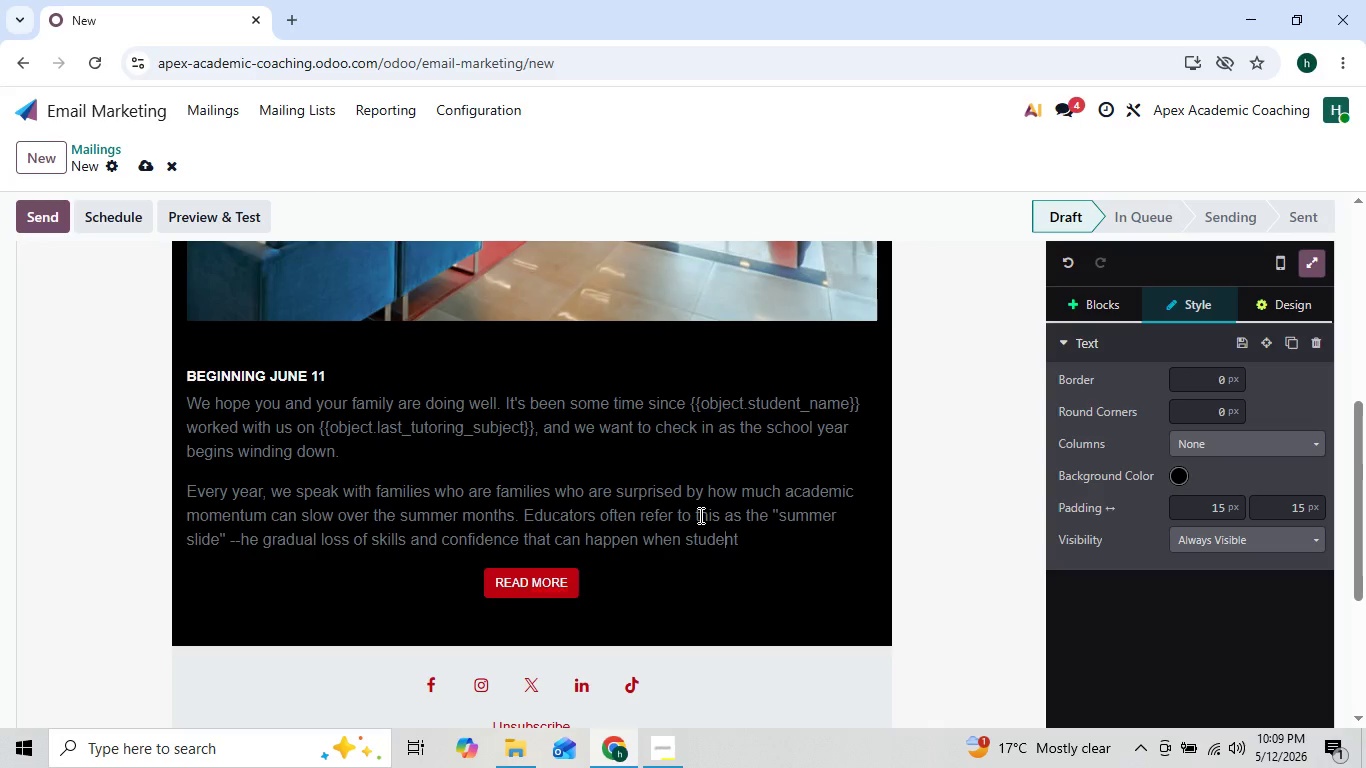 
key(ArrowLeft)
 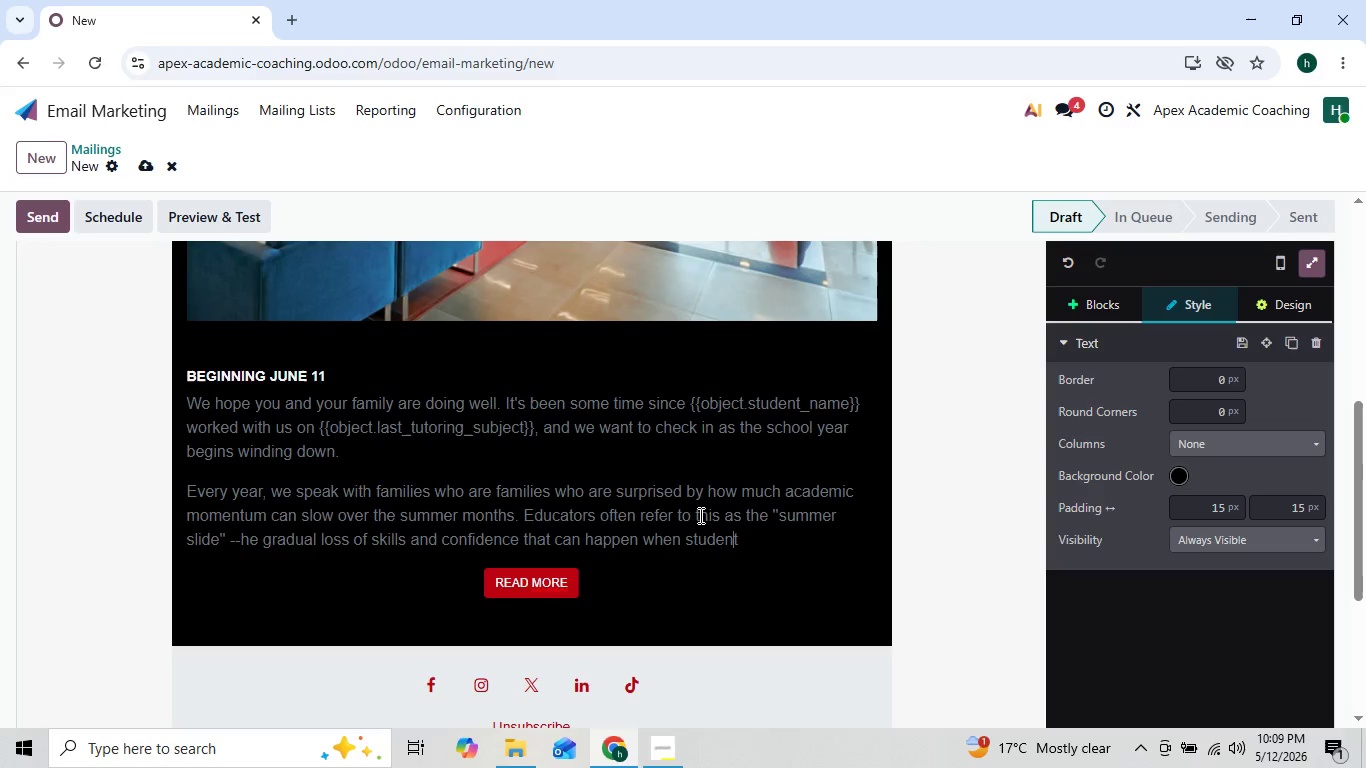 
key(ArrowRight)
 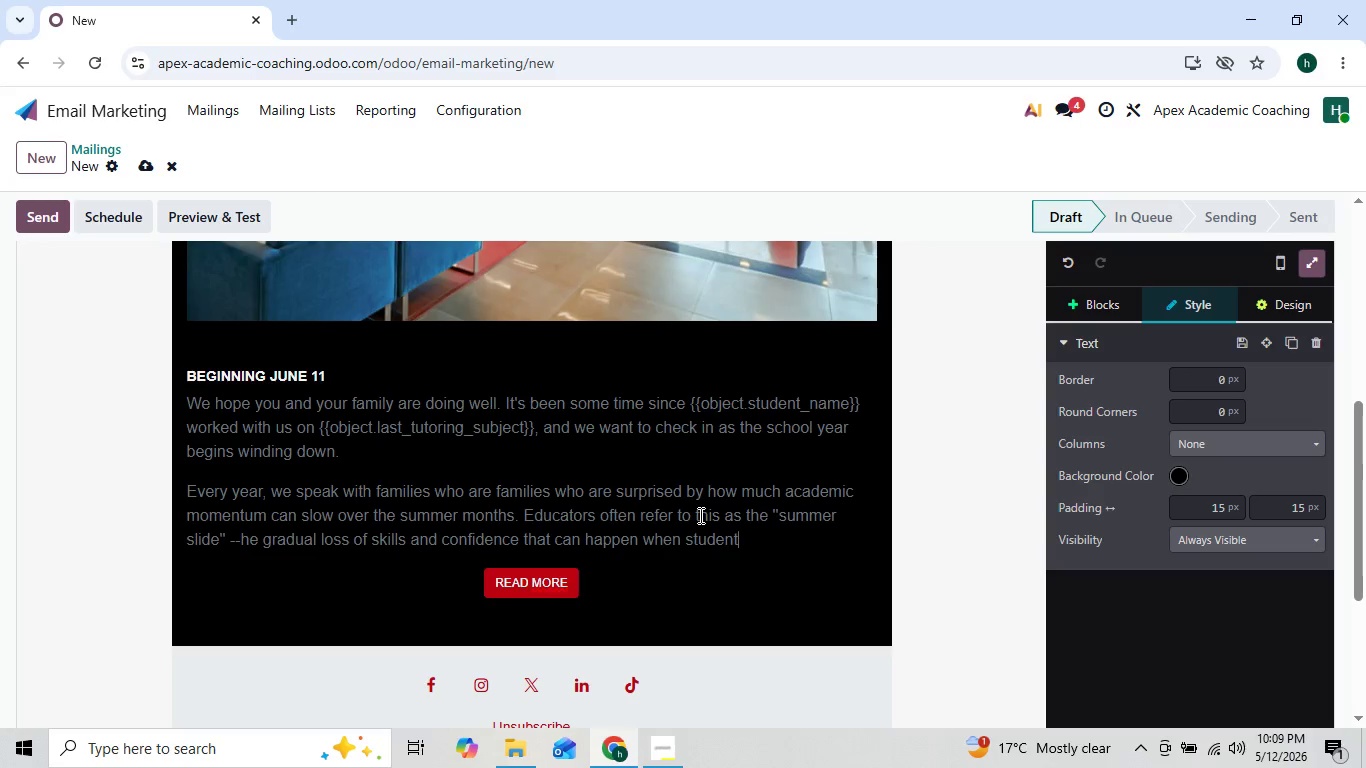 
key(ArrowRight)
 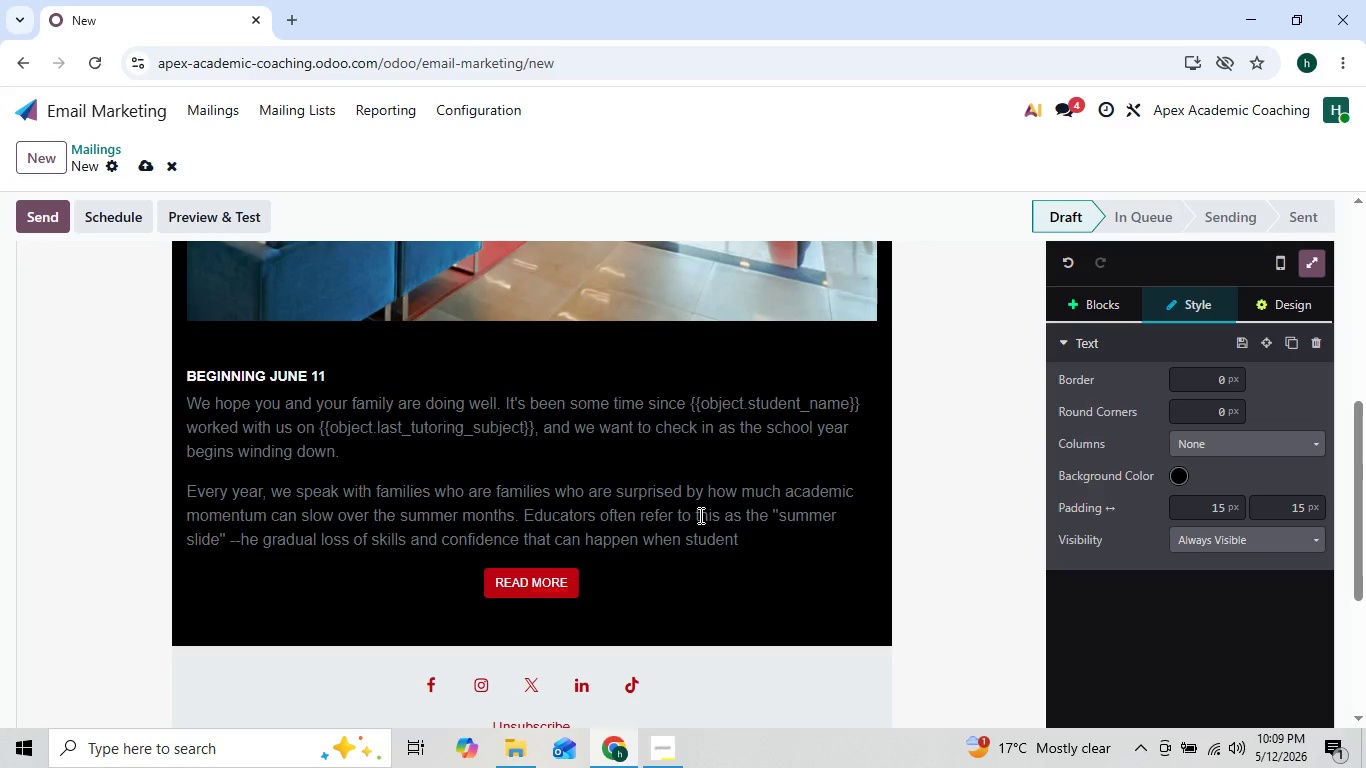 
key(ArrowLeft)
 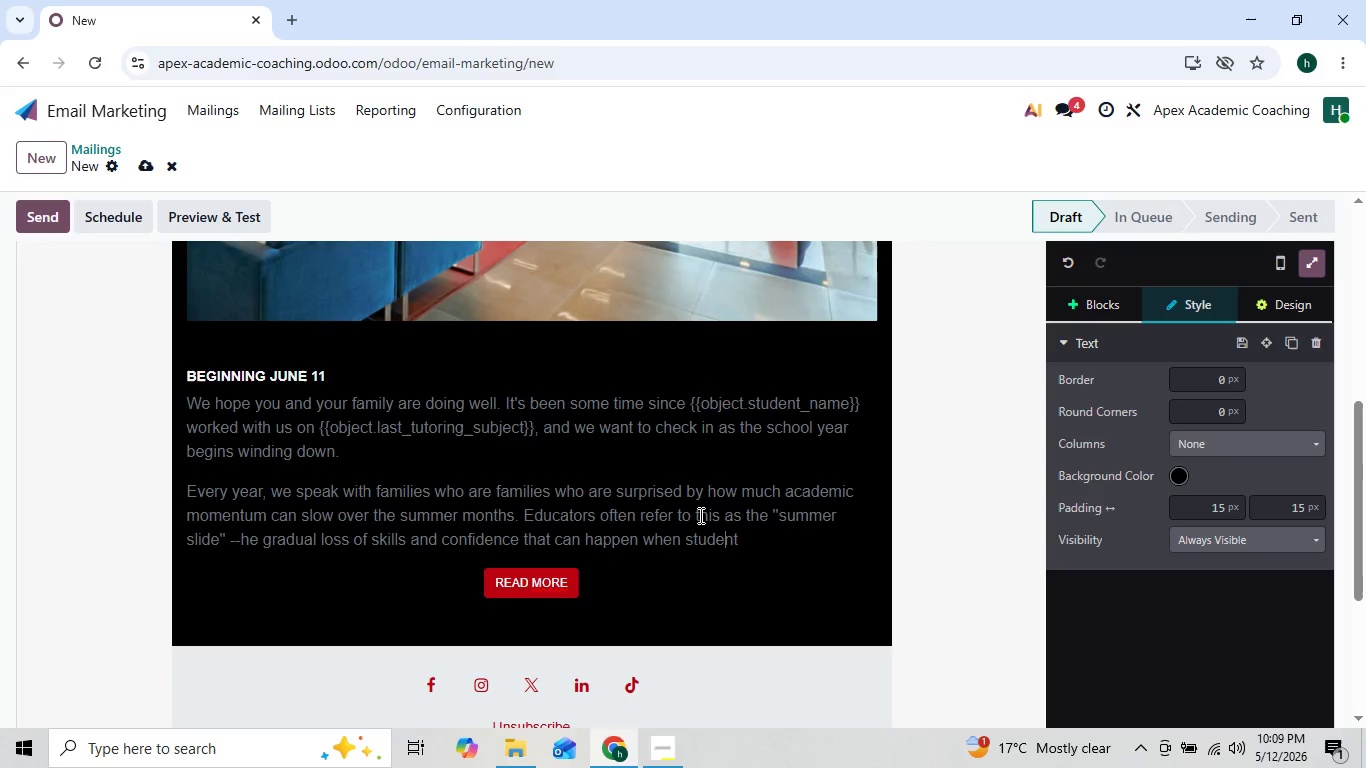 
key(ArrowLeft)
 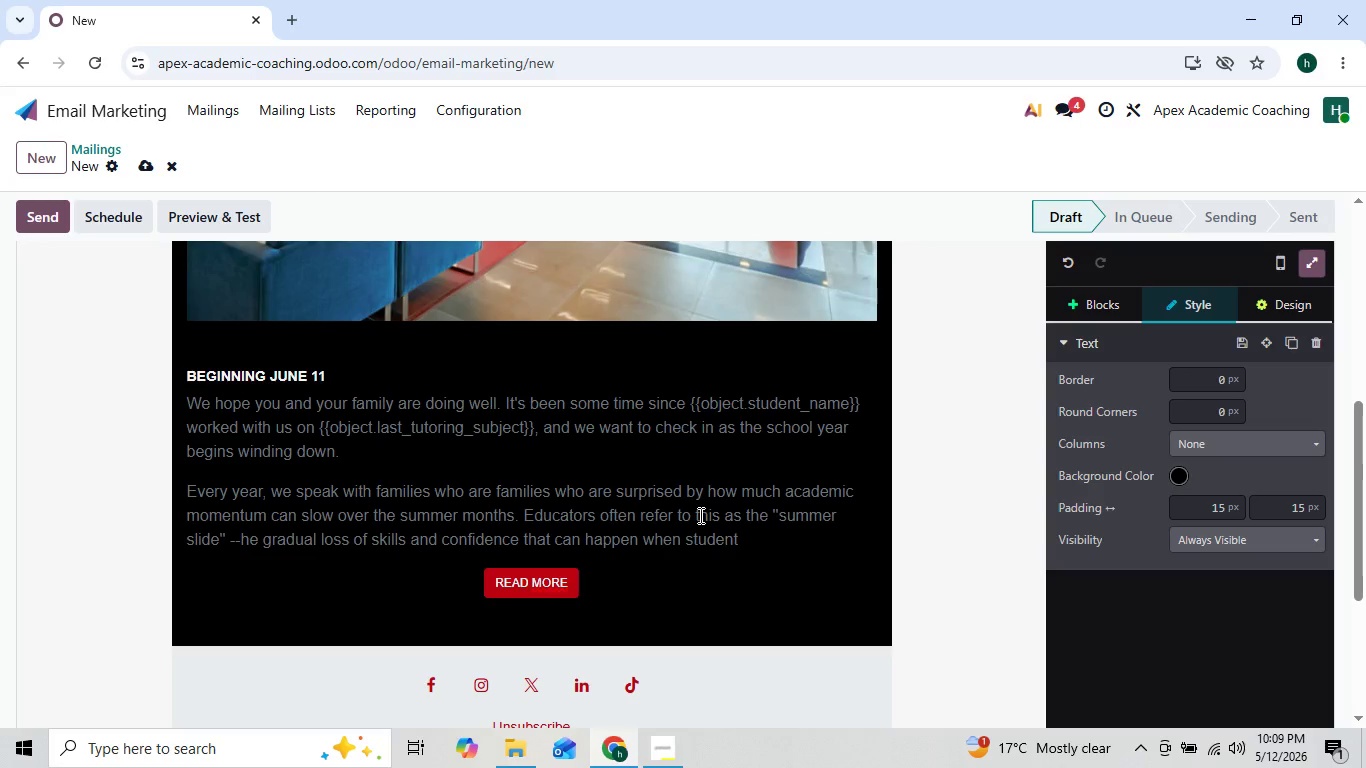 
key(ArrowRight)
 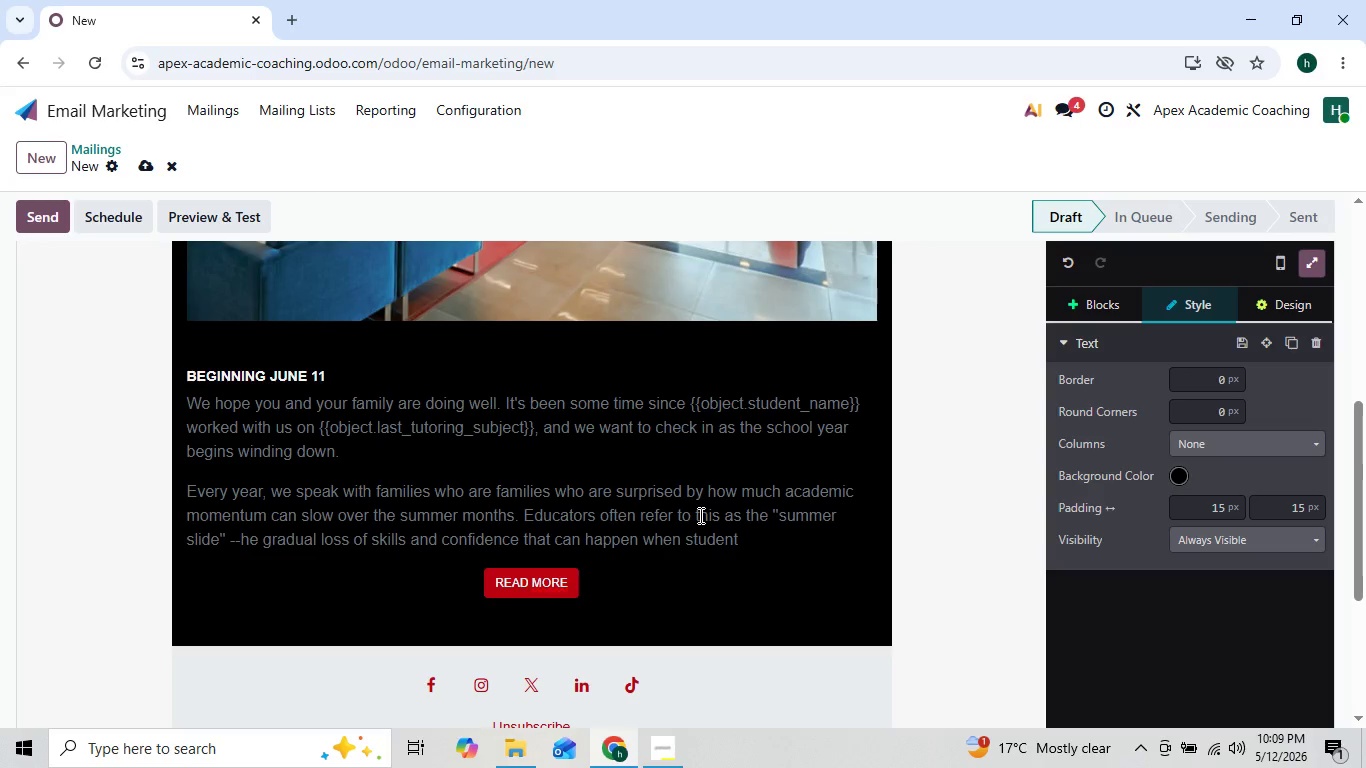 
key(Space)
 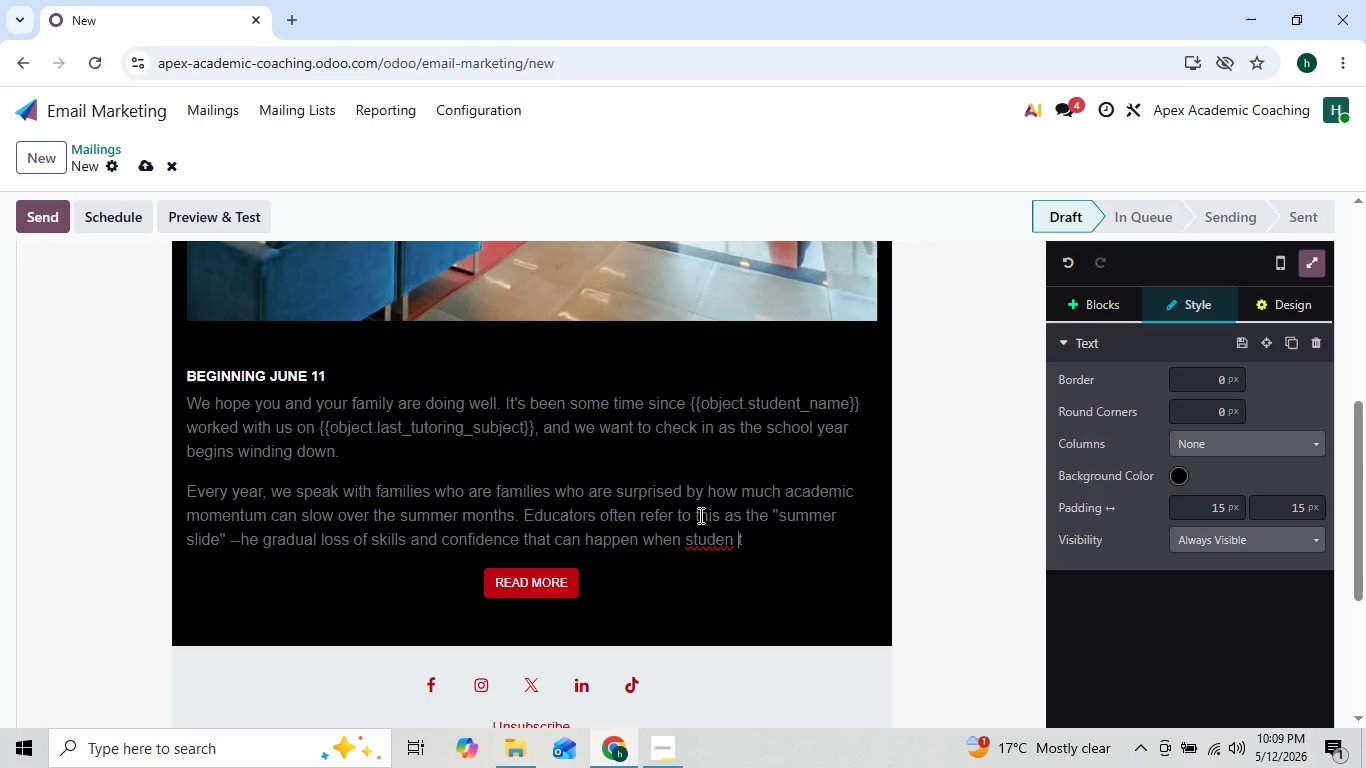 
key(Backspace)
 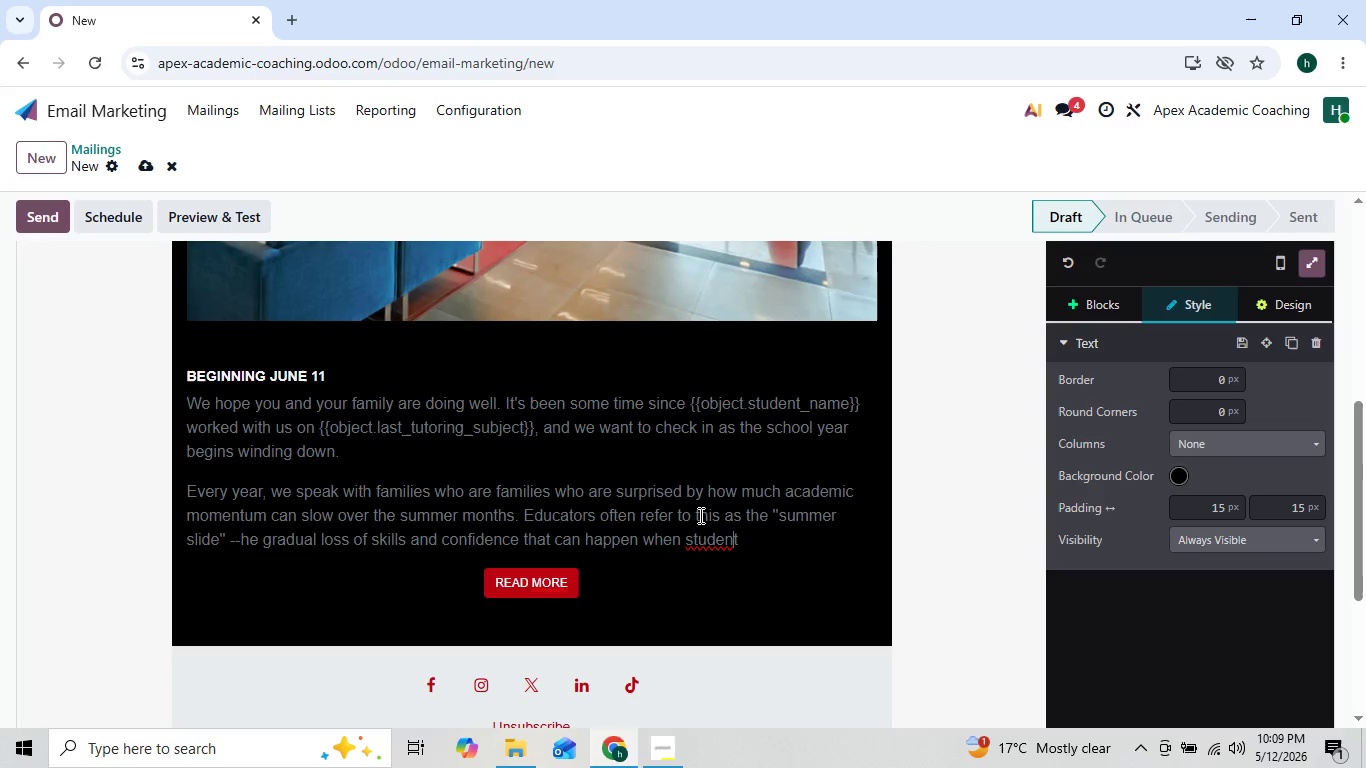 
key(ArrowRight)
 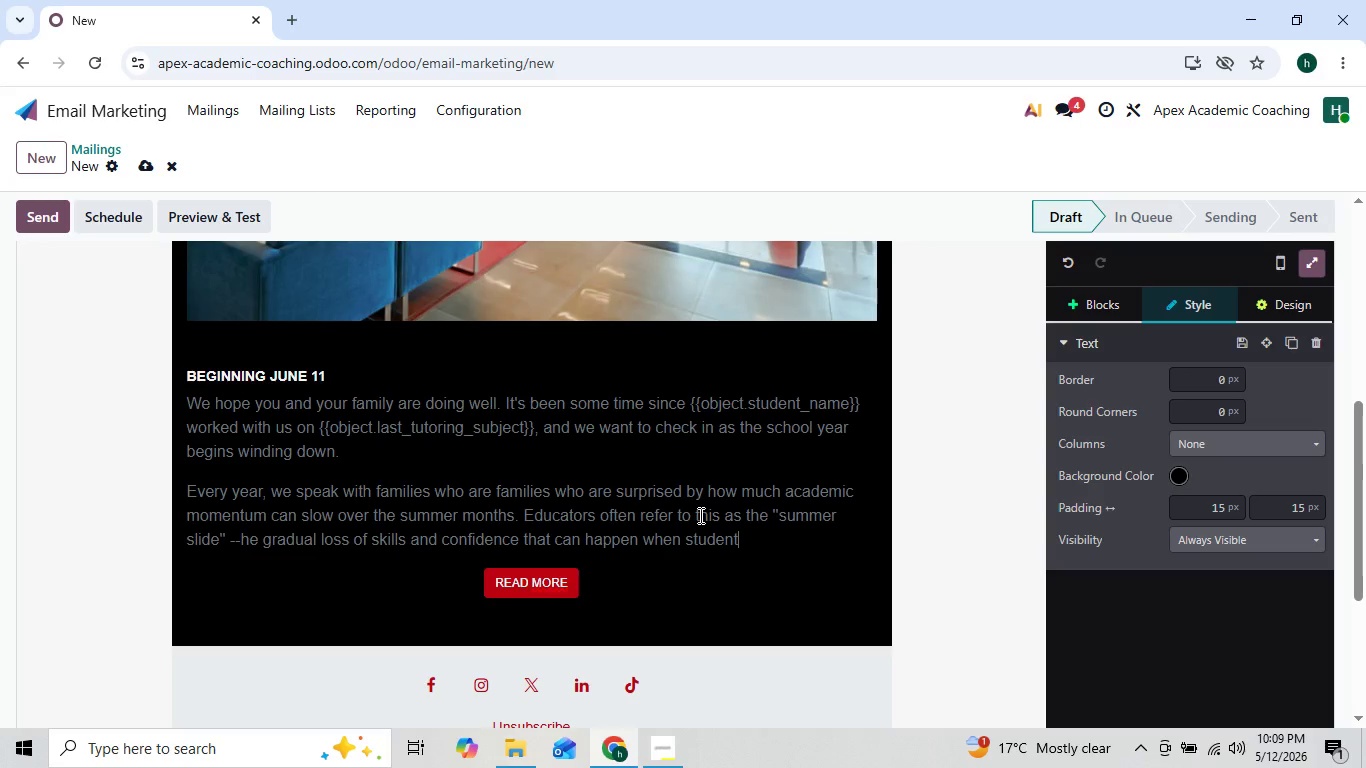 
type( spend several months away from structured)
 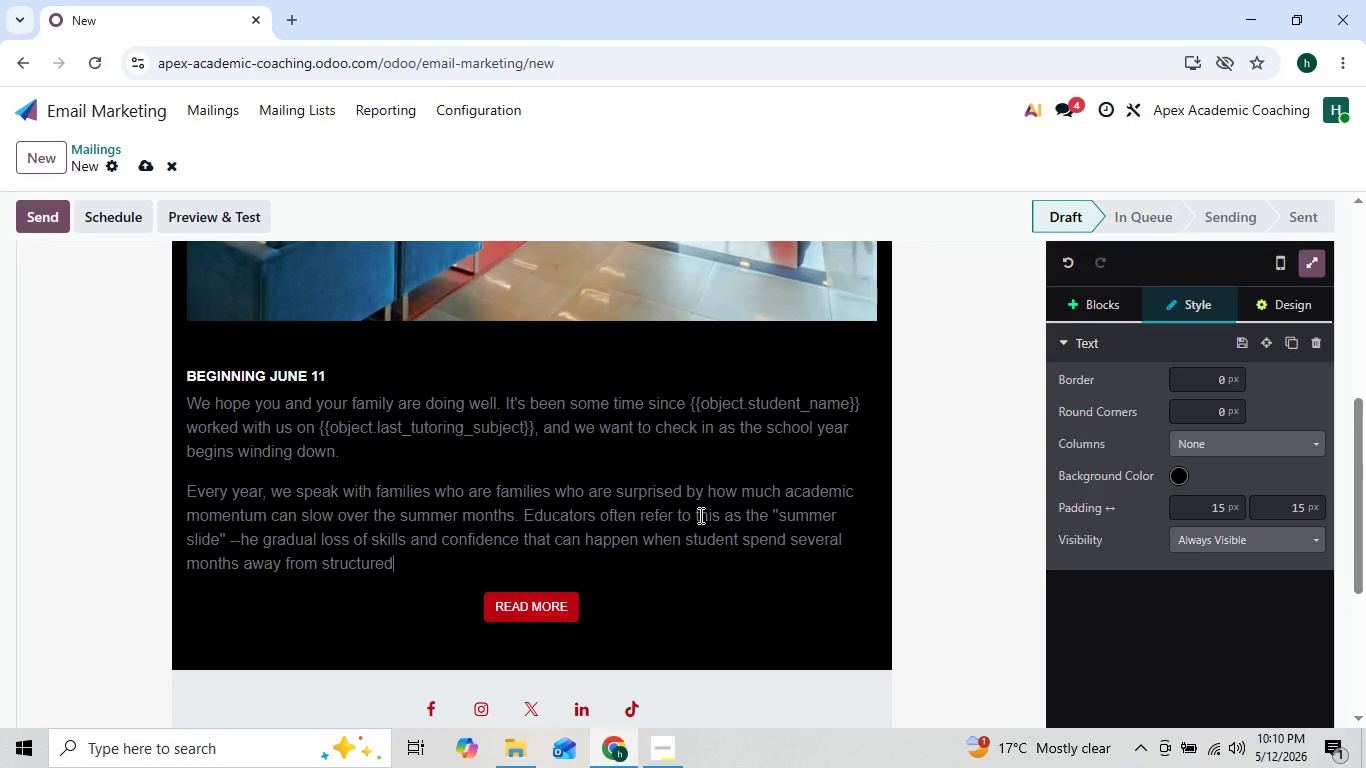 
key(ArrowLeft)
 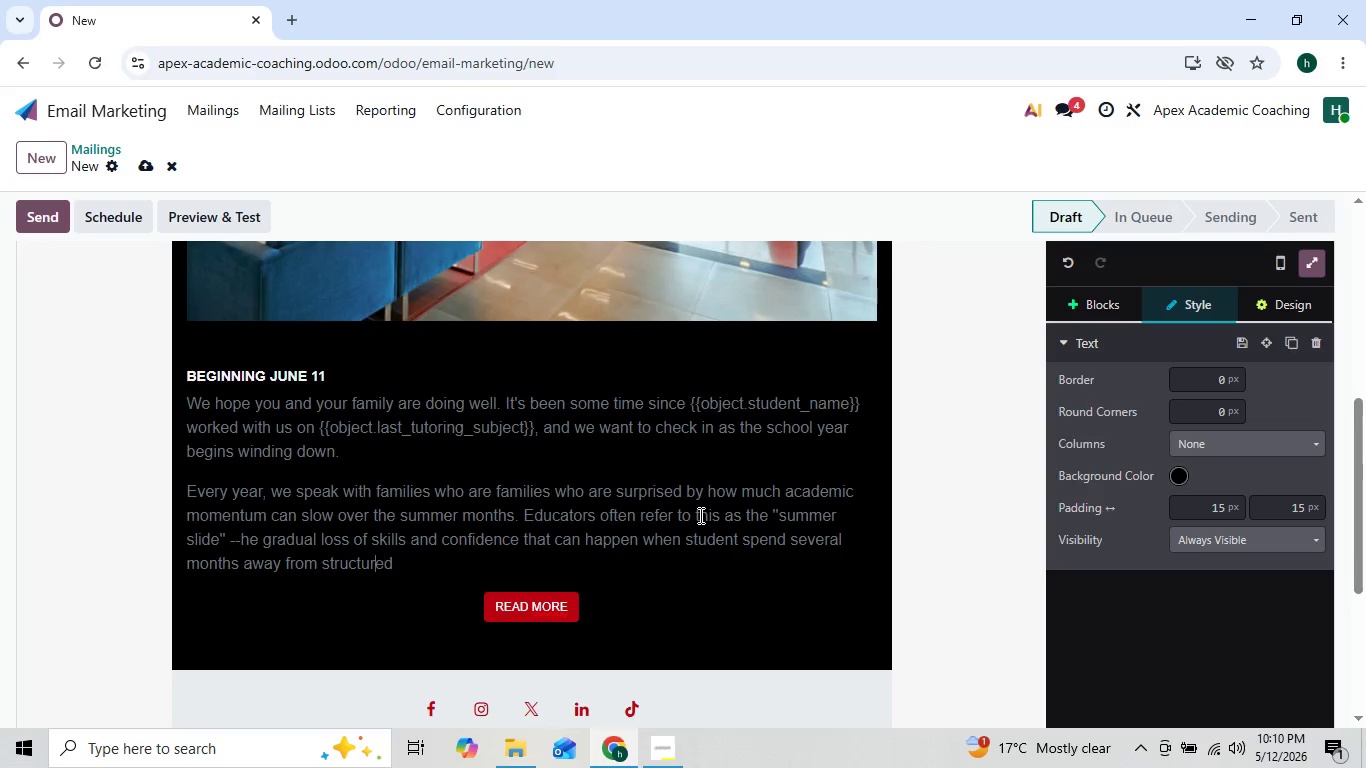 
key(ArrowLeft)
 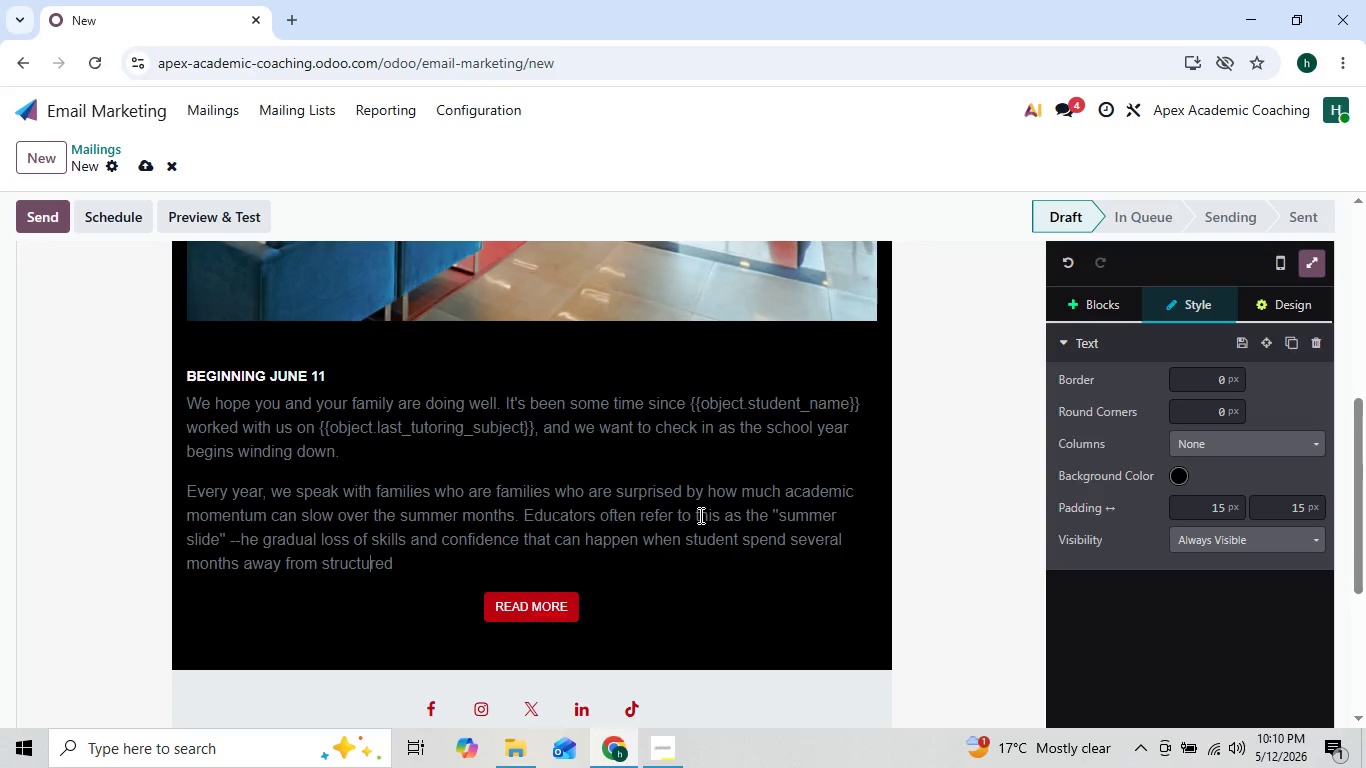 
key(ArrowLeft)
 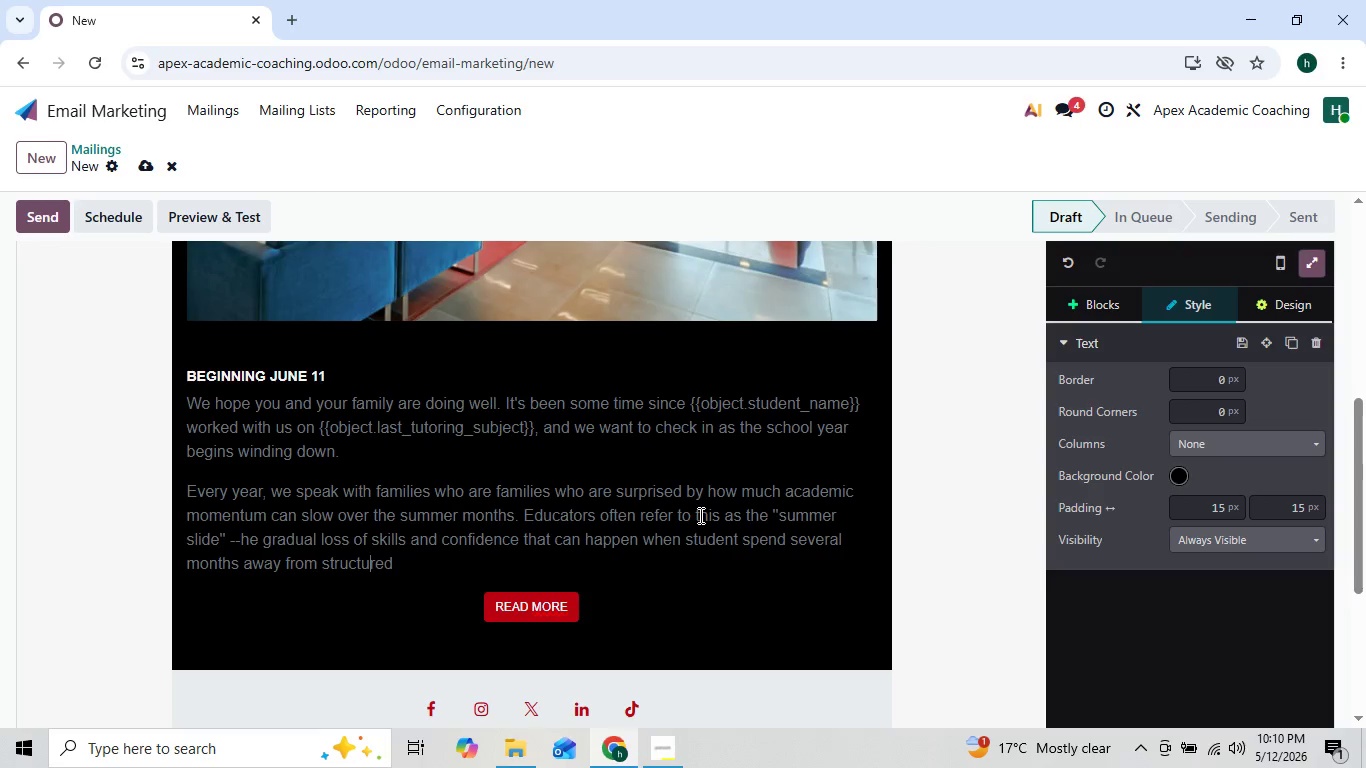 
key(ArrowRight)
 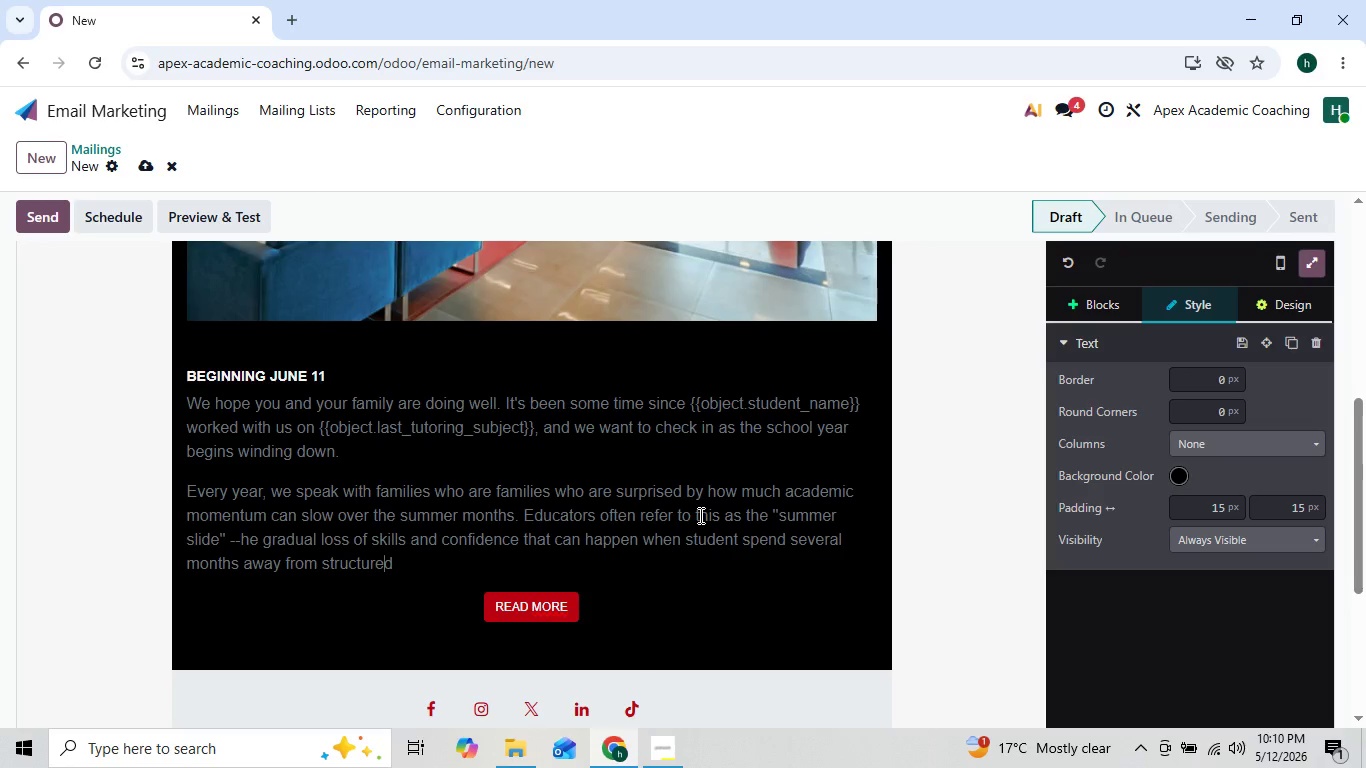 
key(ArrowRight)
 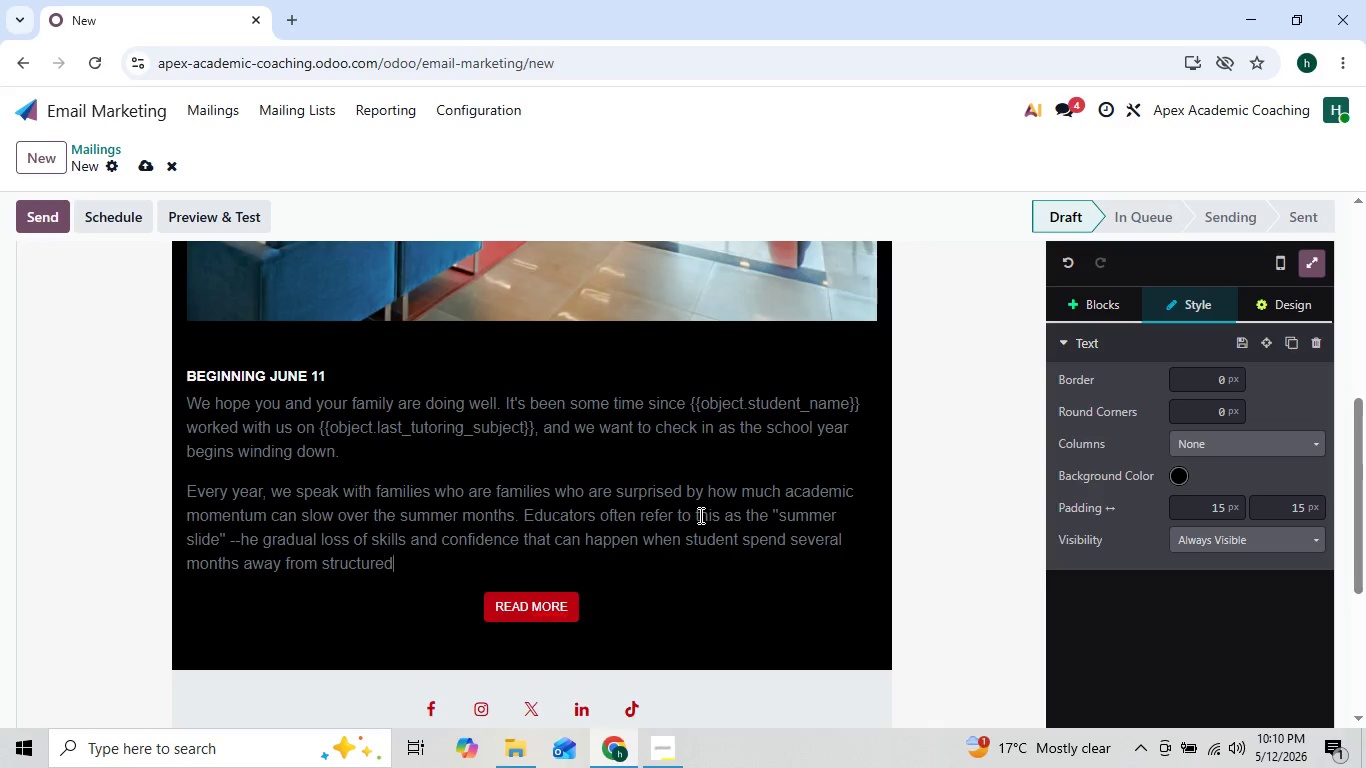 
key(ArrowRight)
 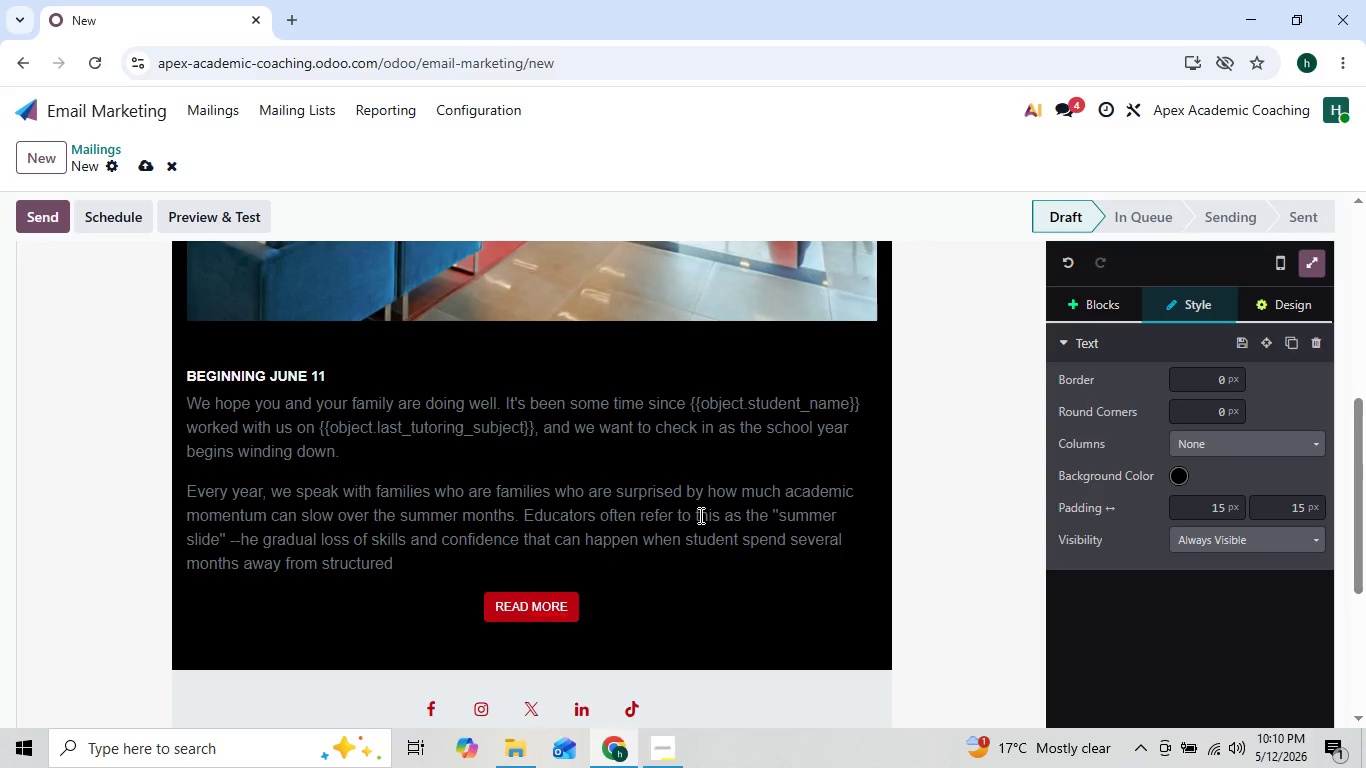 
type( acadamic practice)
 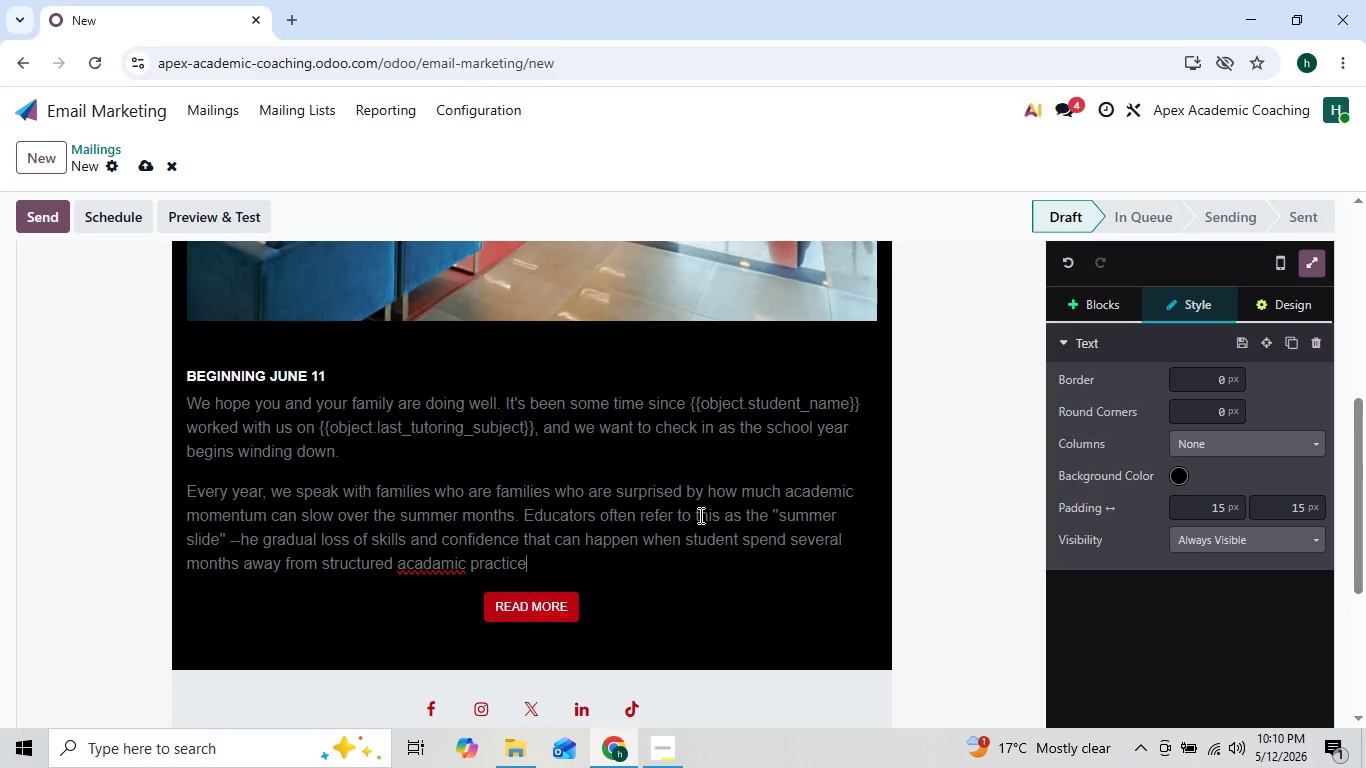 
key(ArrowLeft)
 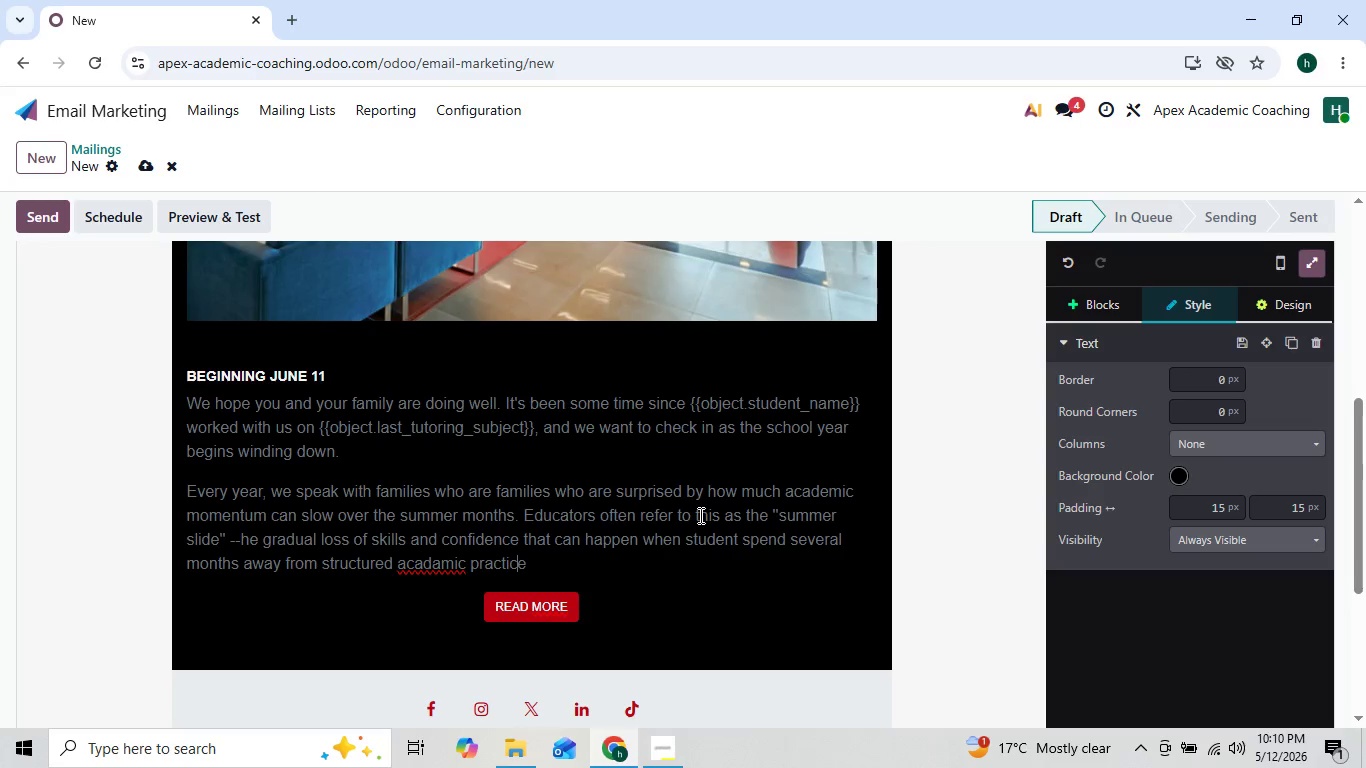 
key(ArrowLeft)
 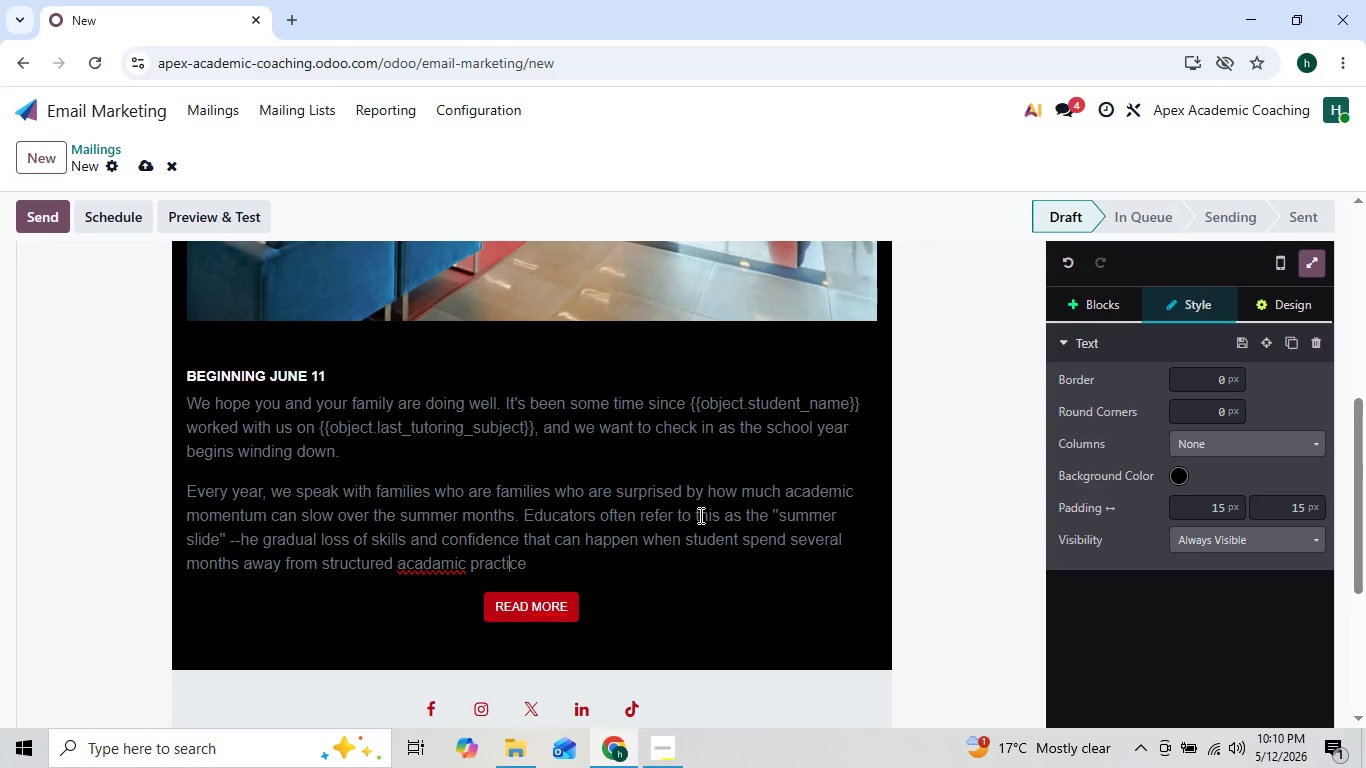 
key(ArrowLeft)
 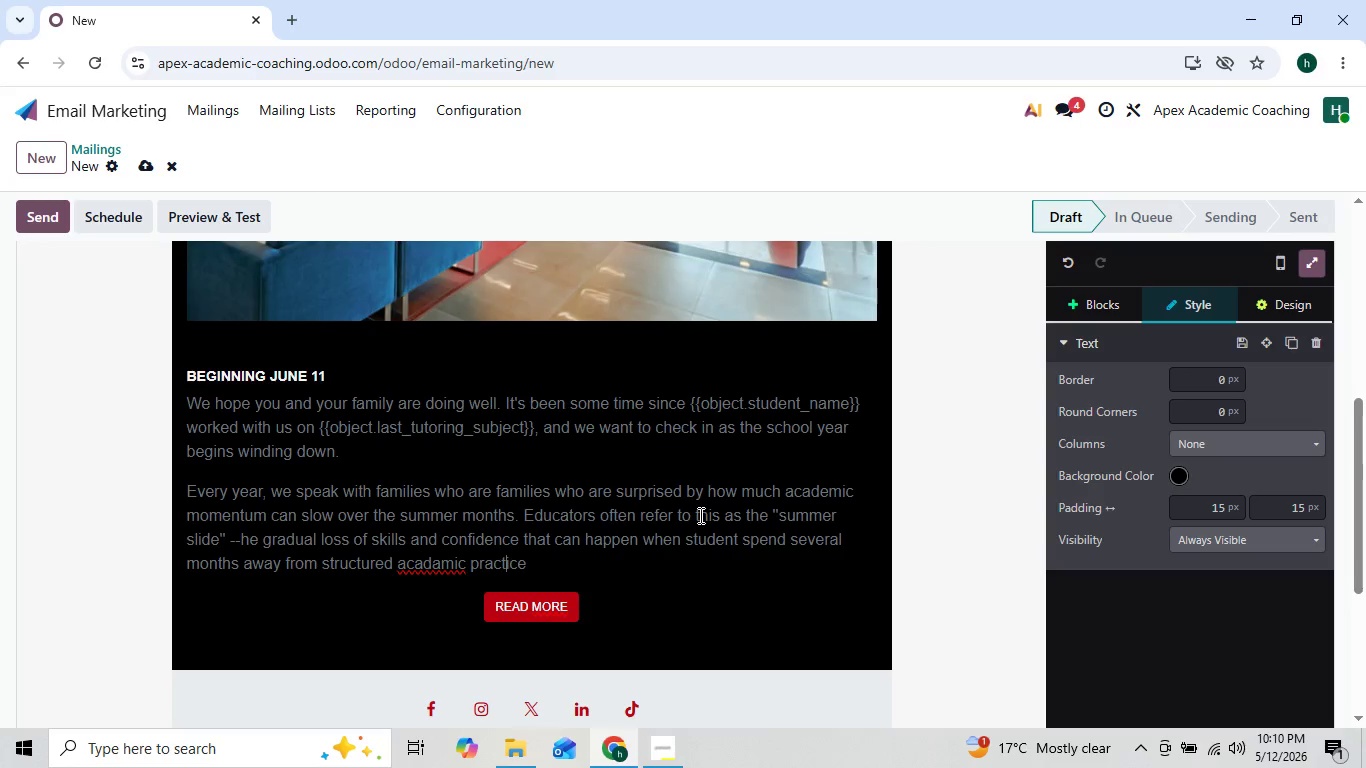 
key(ArrowLeft)
 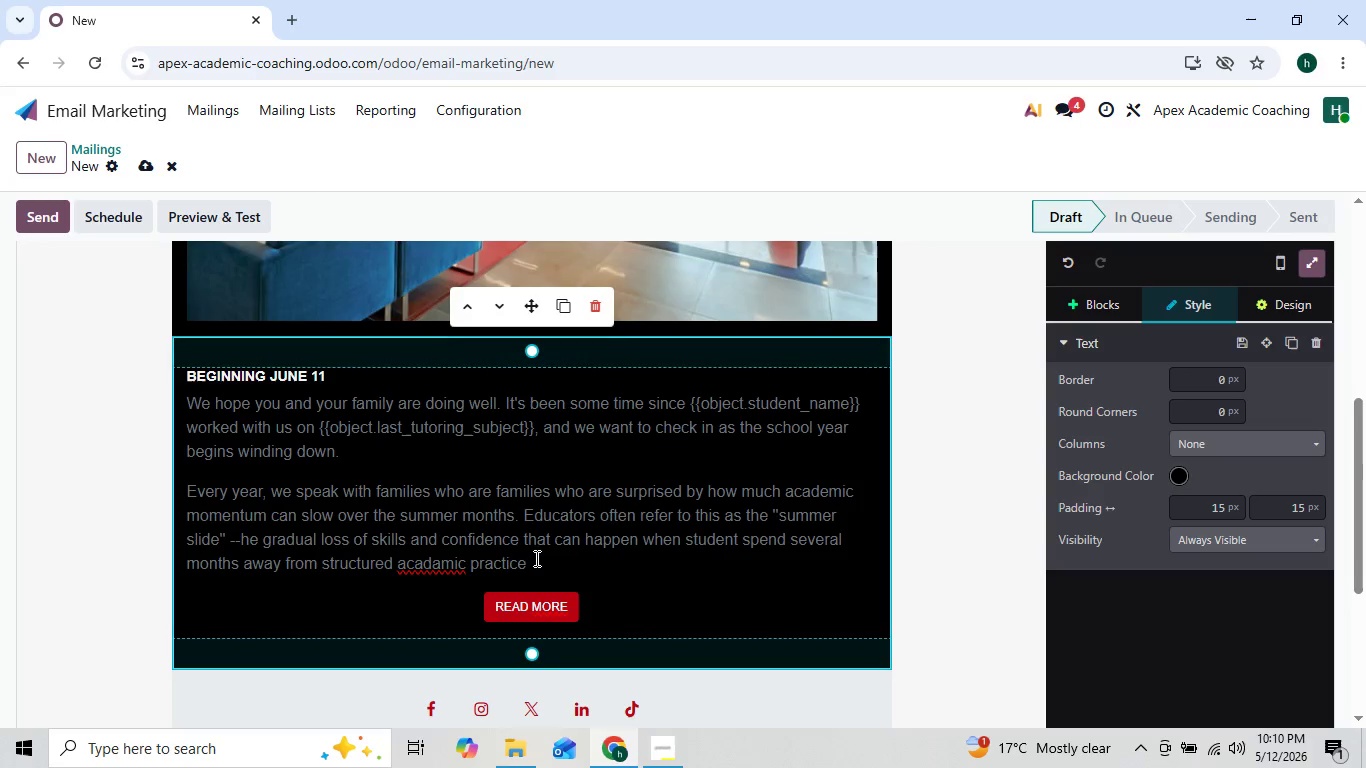 
left_click([486, 562])
 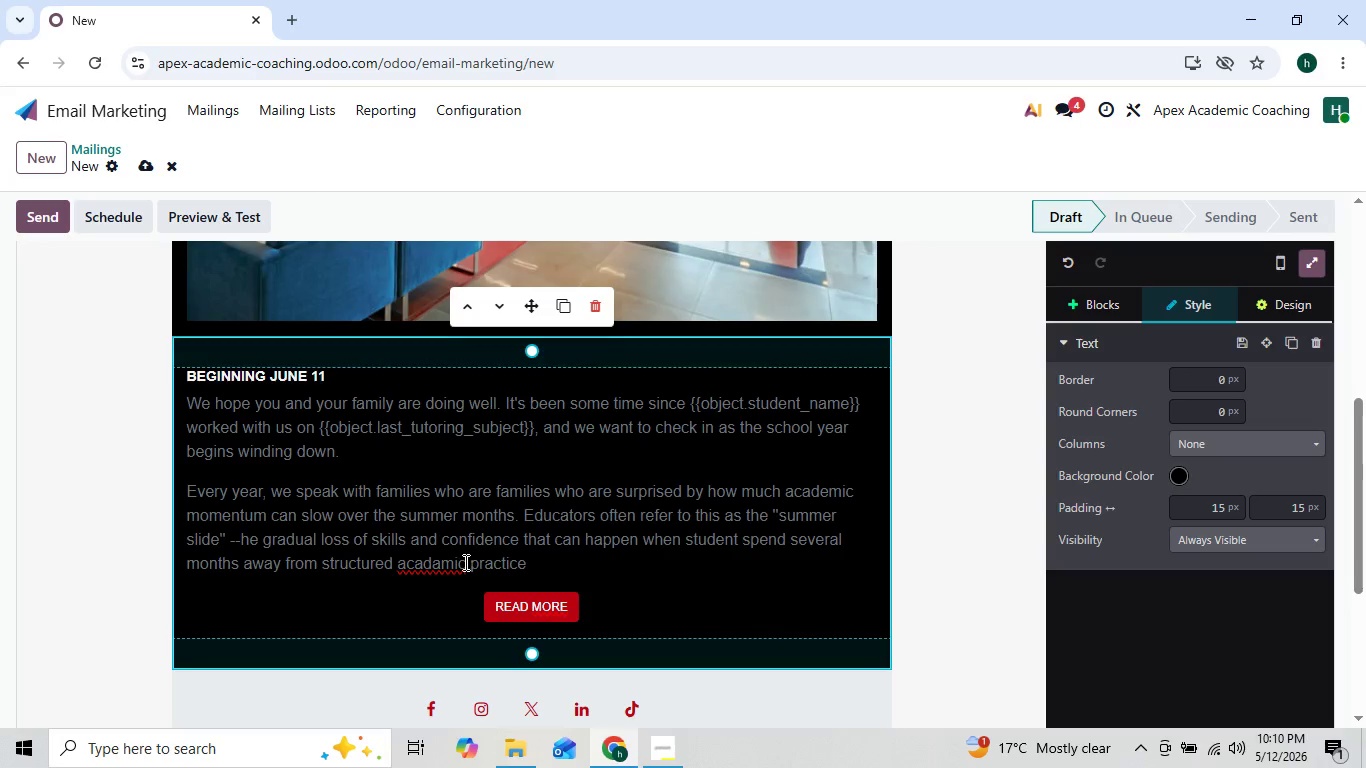 
left_click([464, 562])
 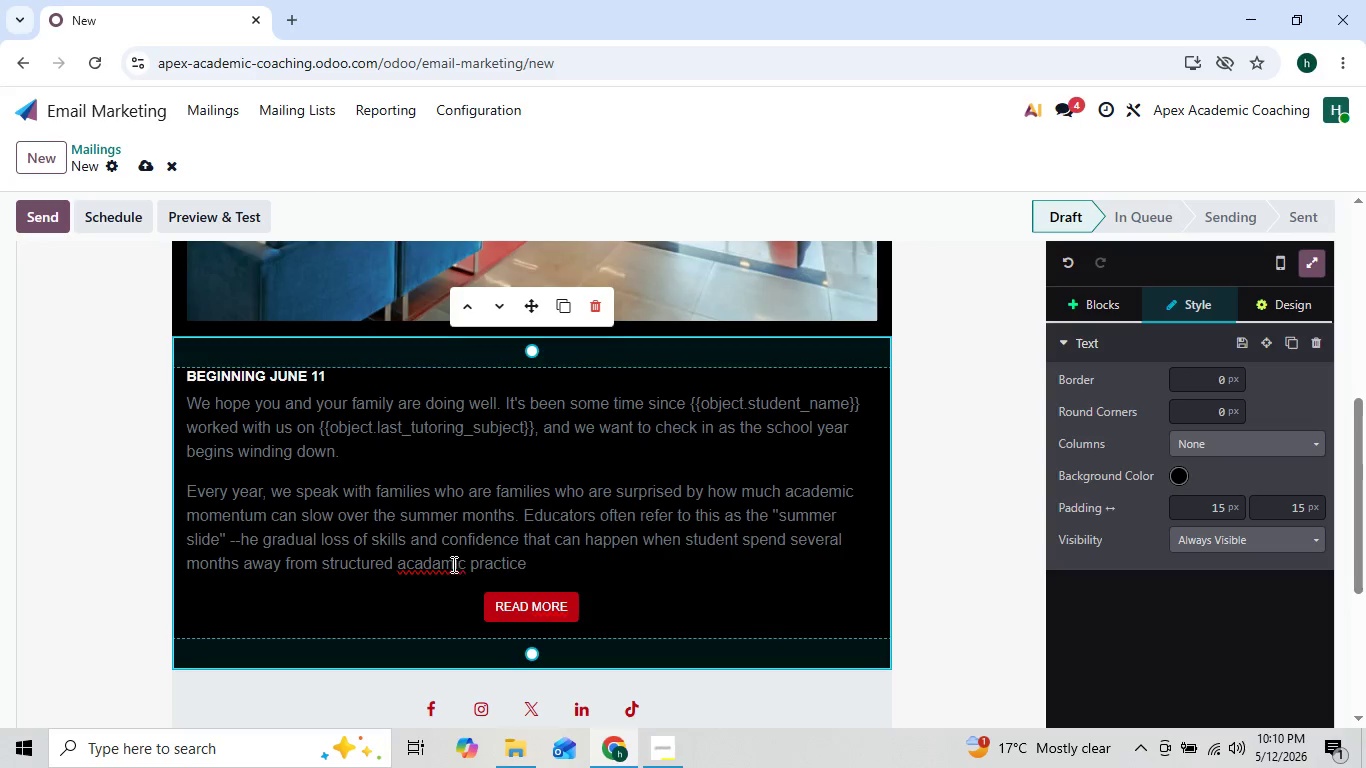 
left_click([451, 564])
 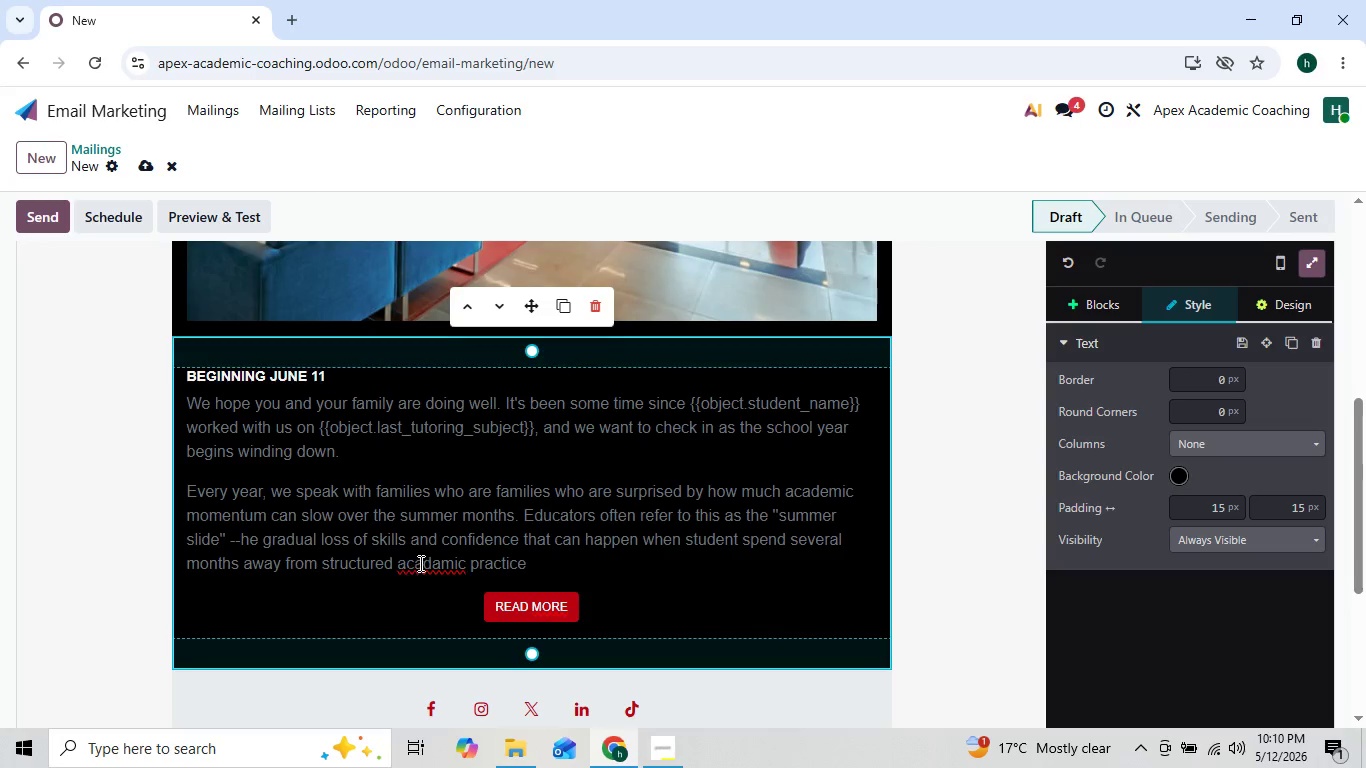 
left_click([421, 563])
 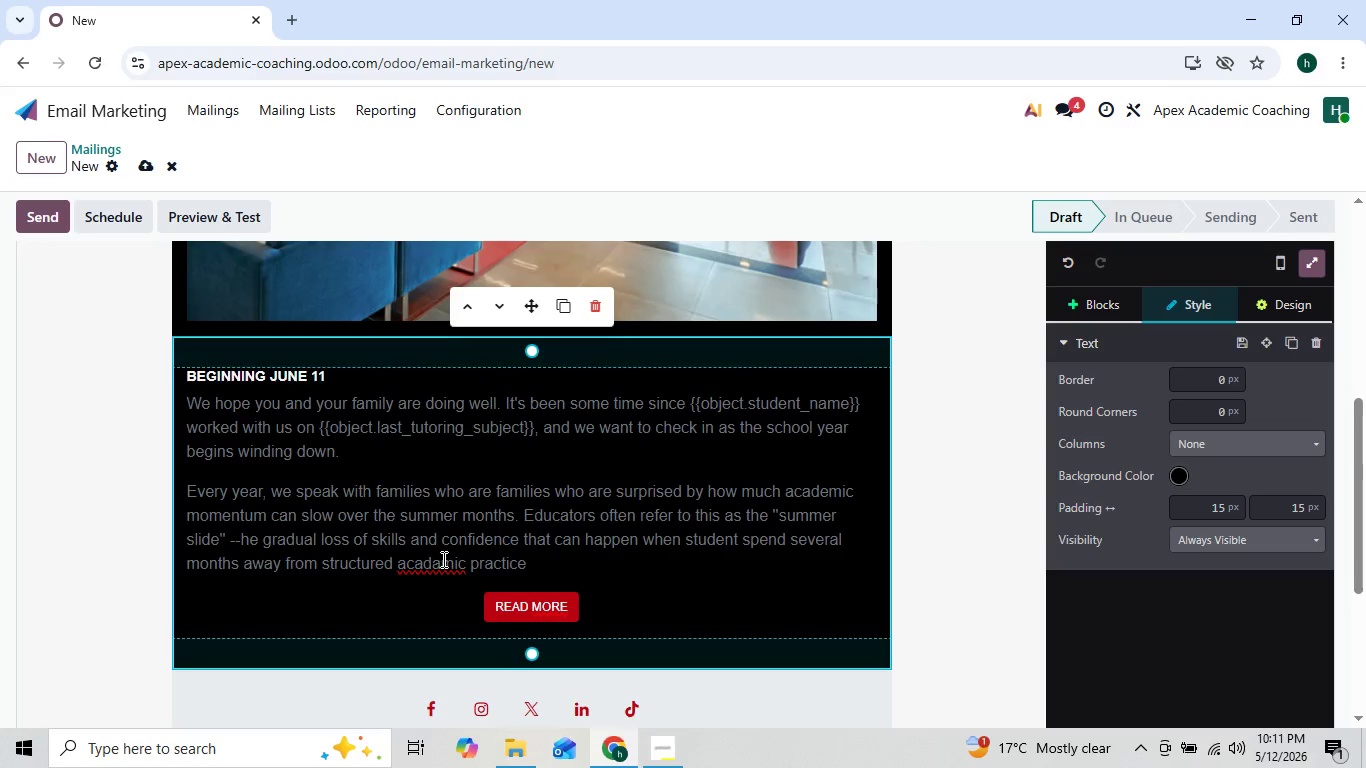 
left_click([442, 559])
 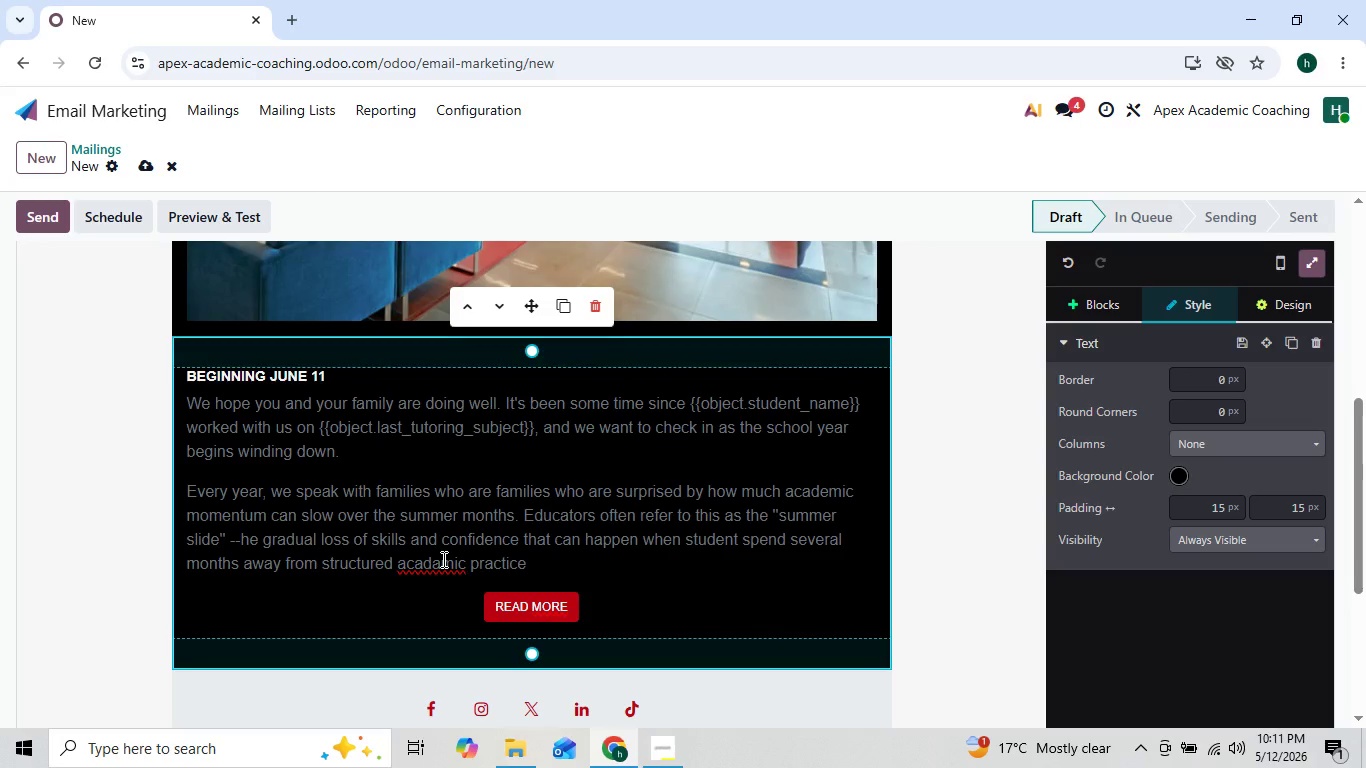 
key(Backspace)
 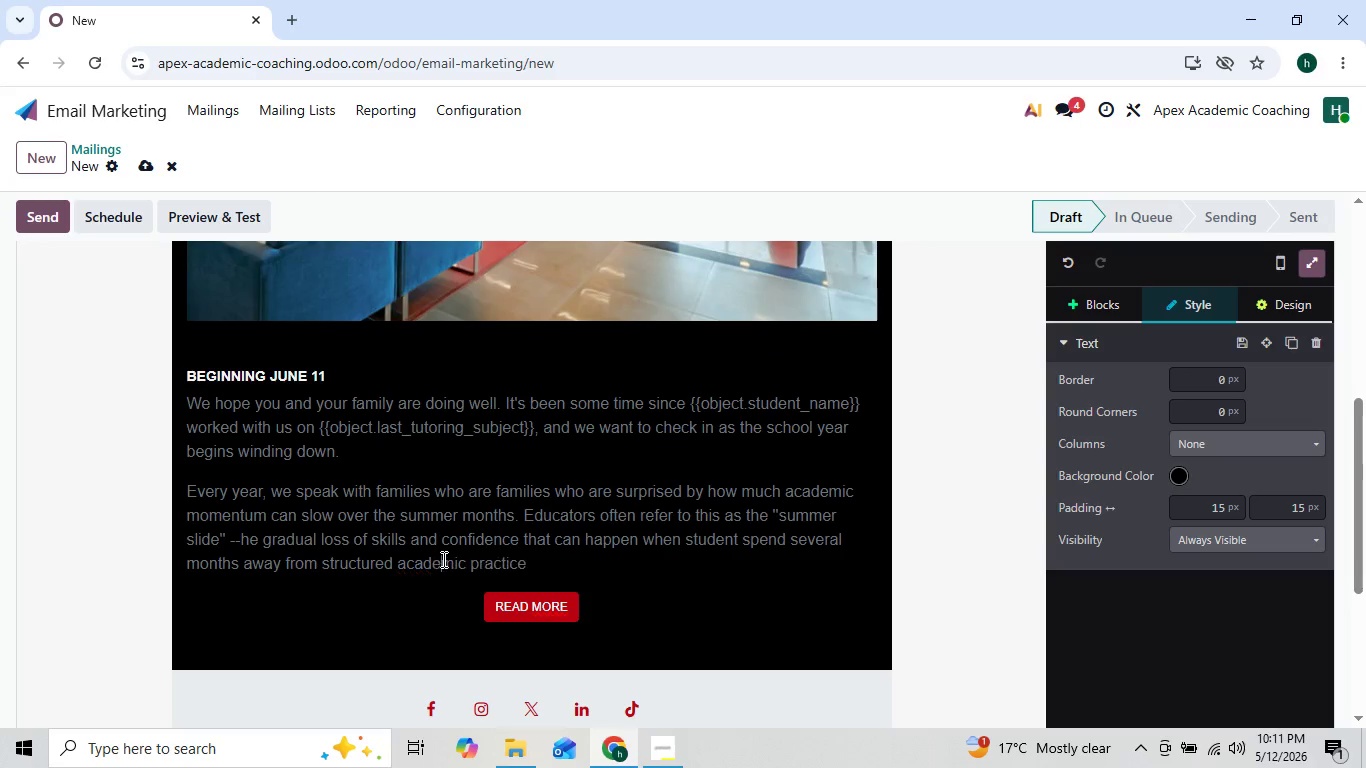 
key(E)
 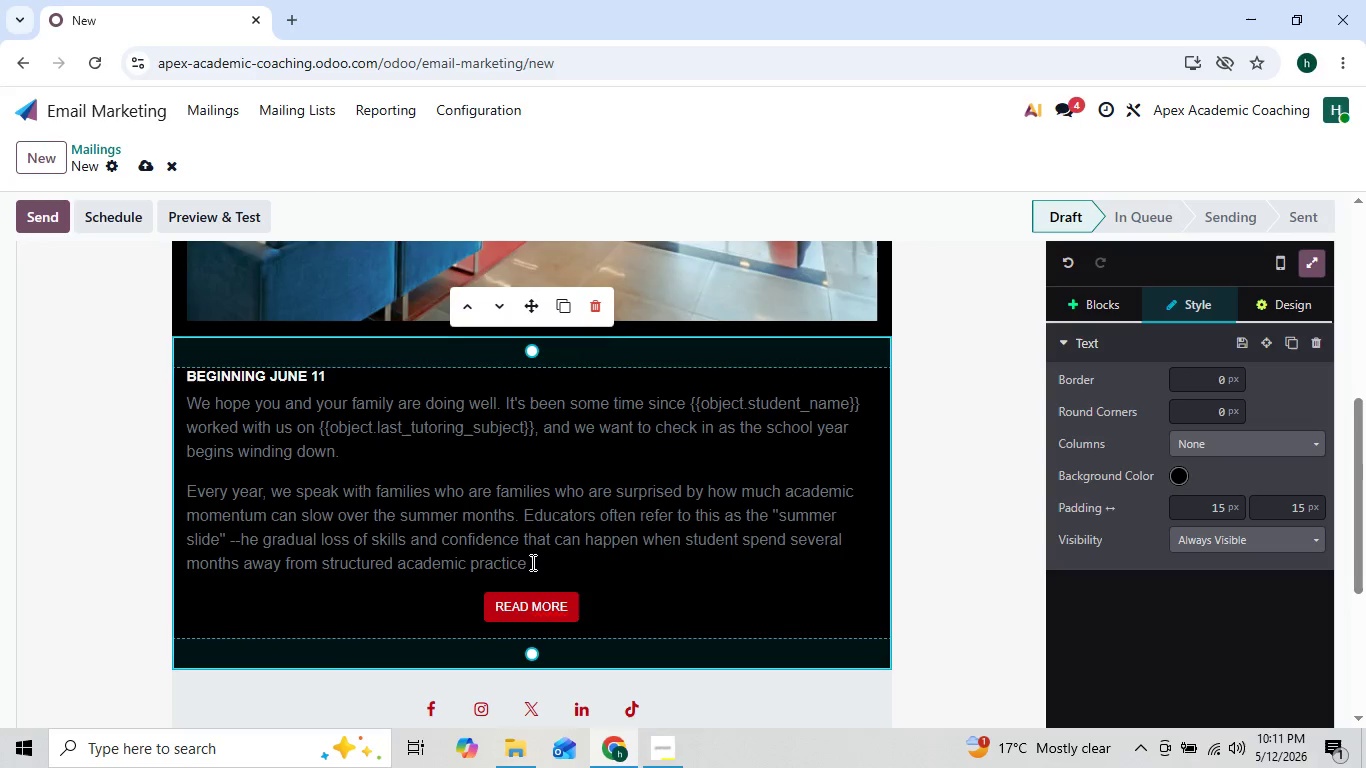 
left_click([544, 561])
 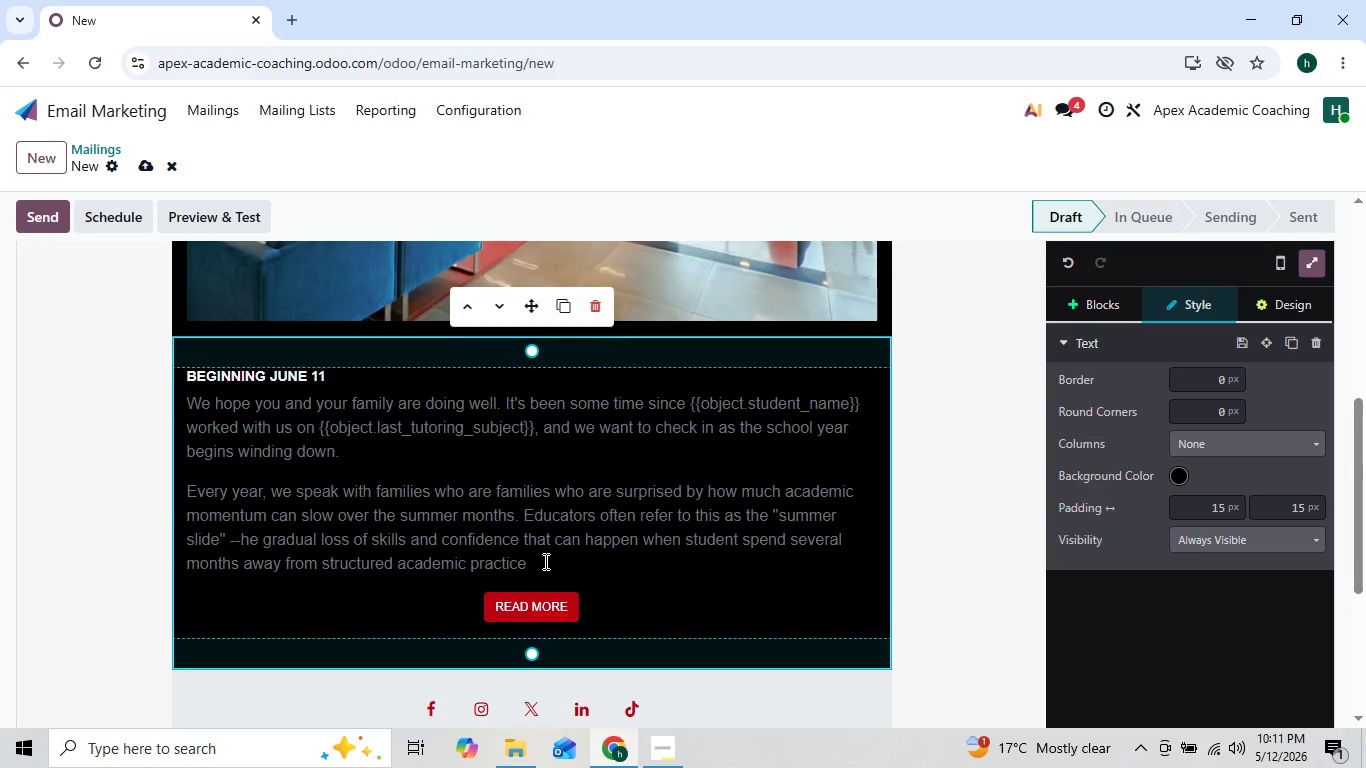 
key(Enter)
 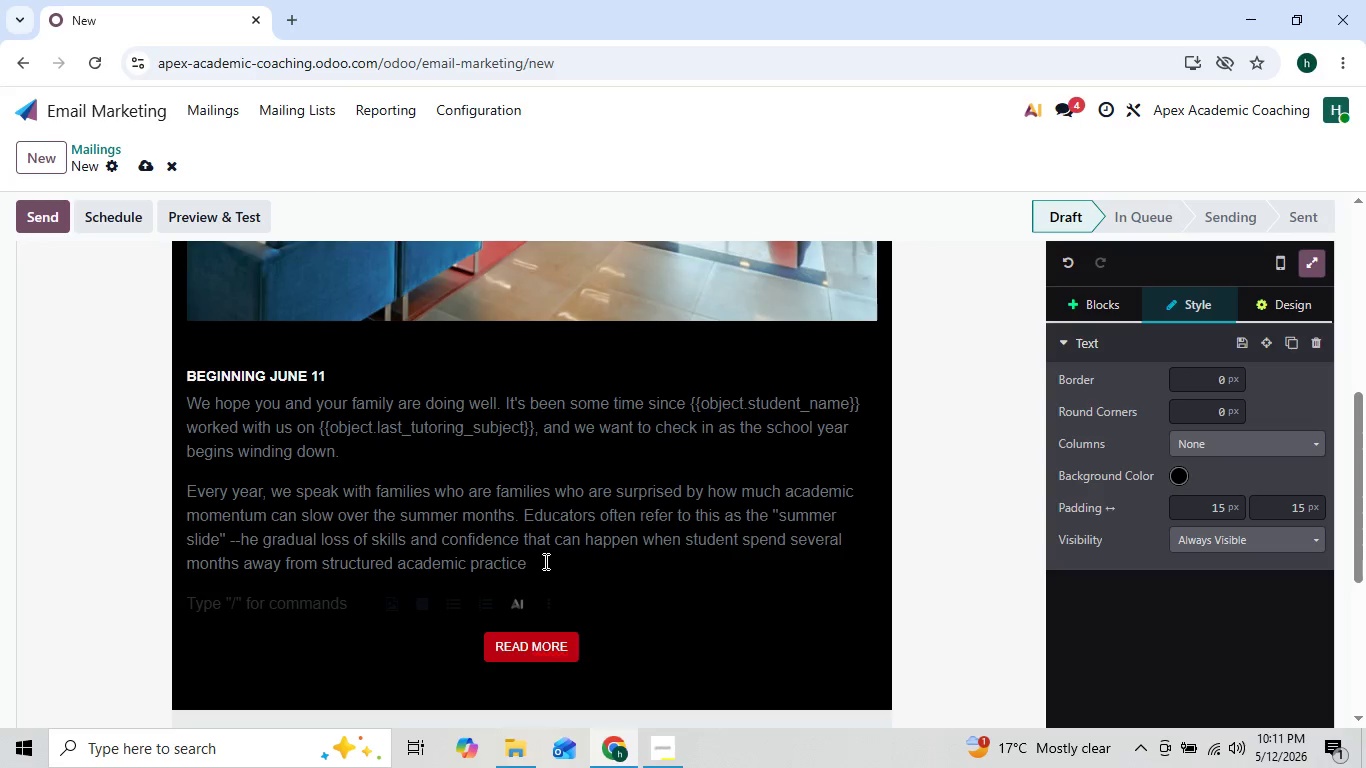 
type(For student who have previously worked hard in subects like)
 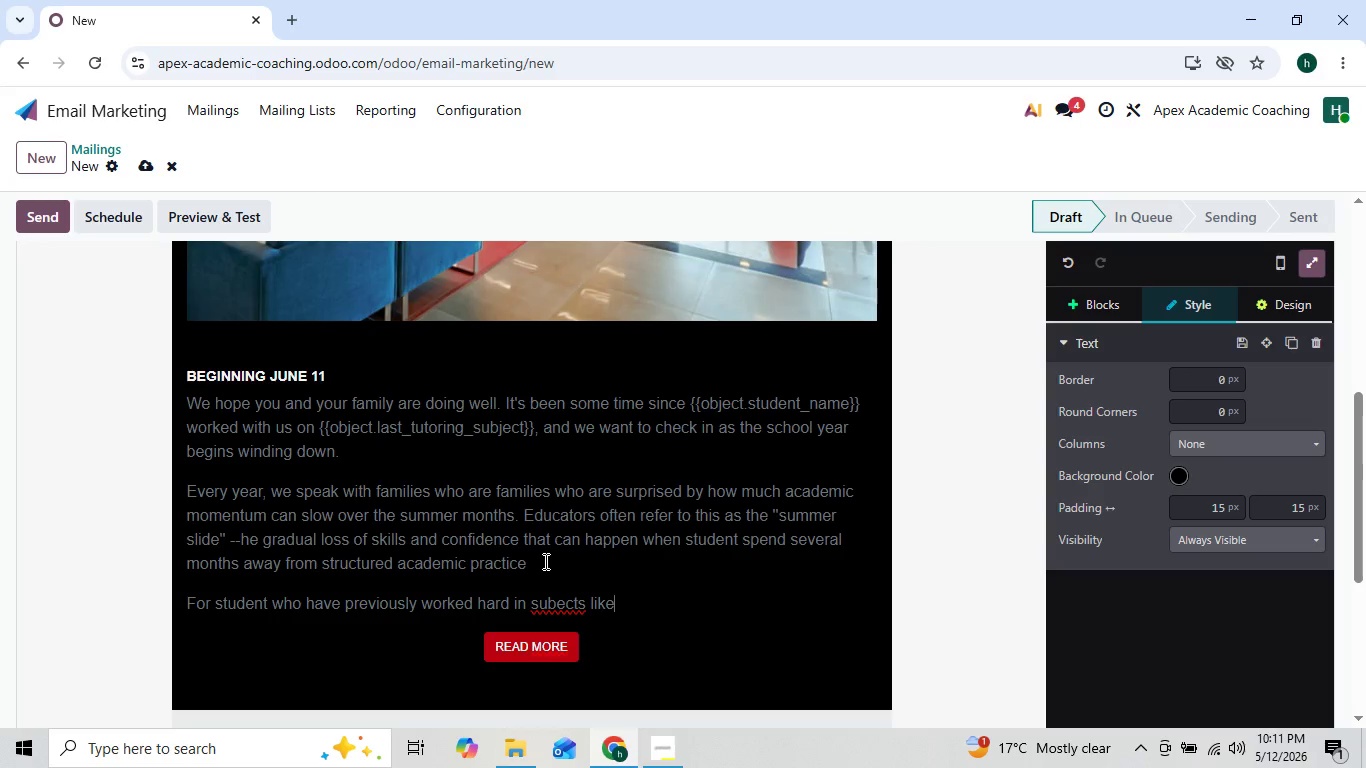 
key(ArrowLeft)
 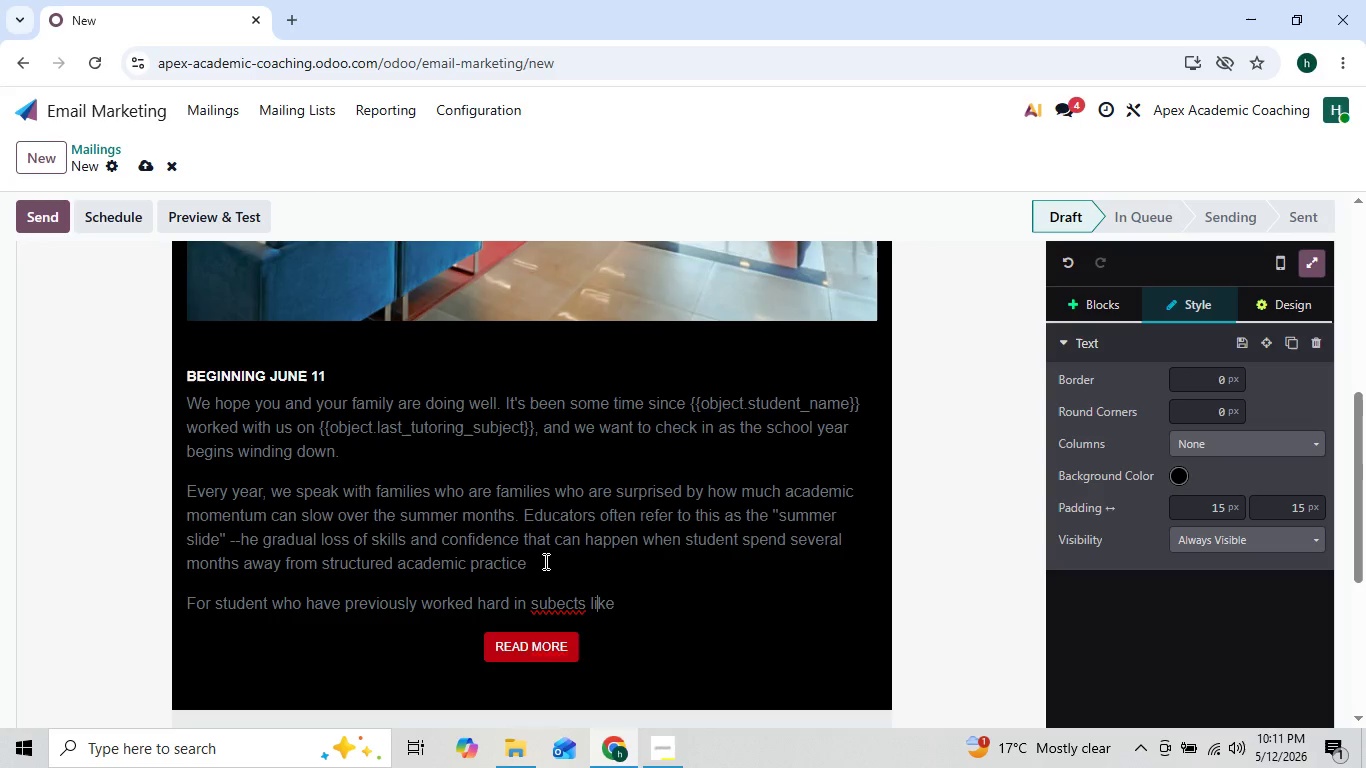 
key(ArrowLeft)
 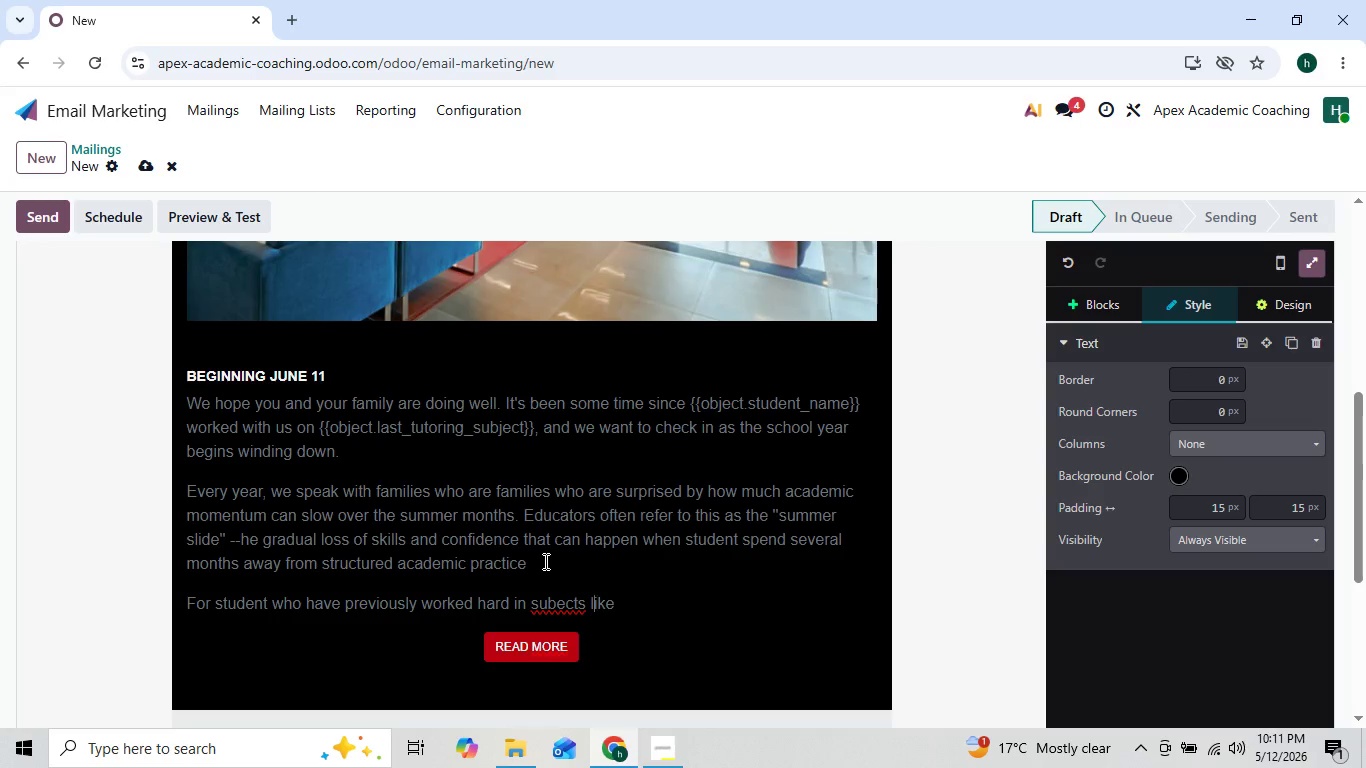 
key(ArrowLeft)
 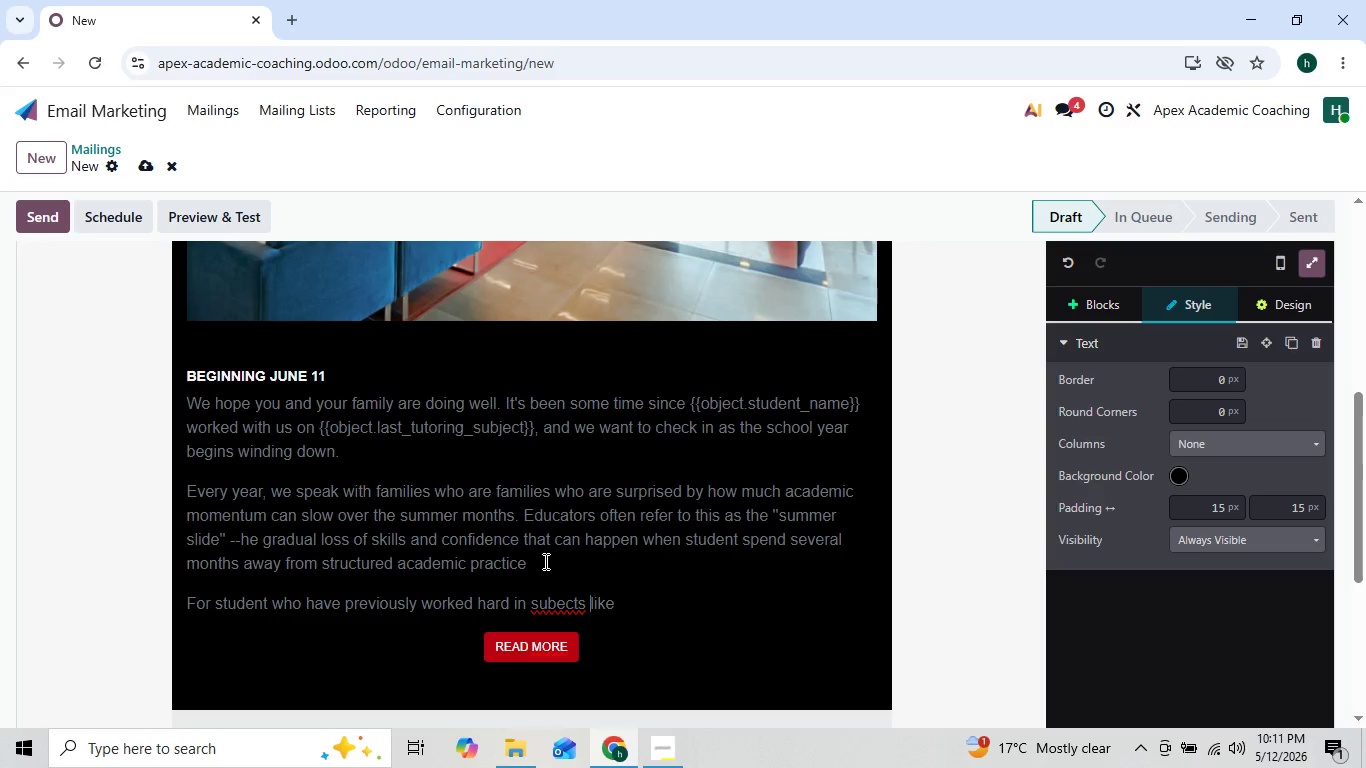 
key(ArrowLeft)
 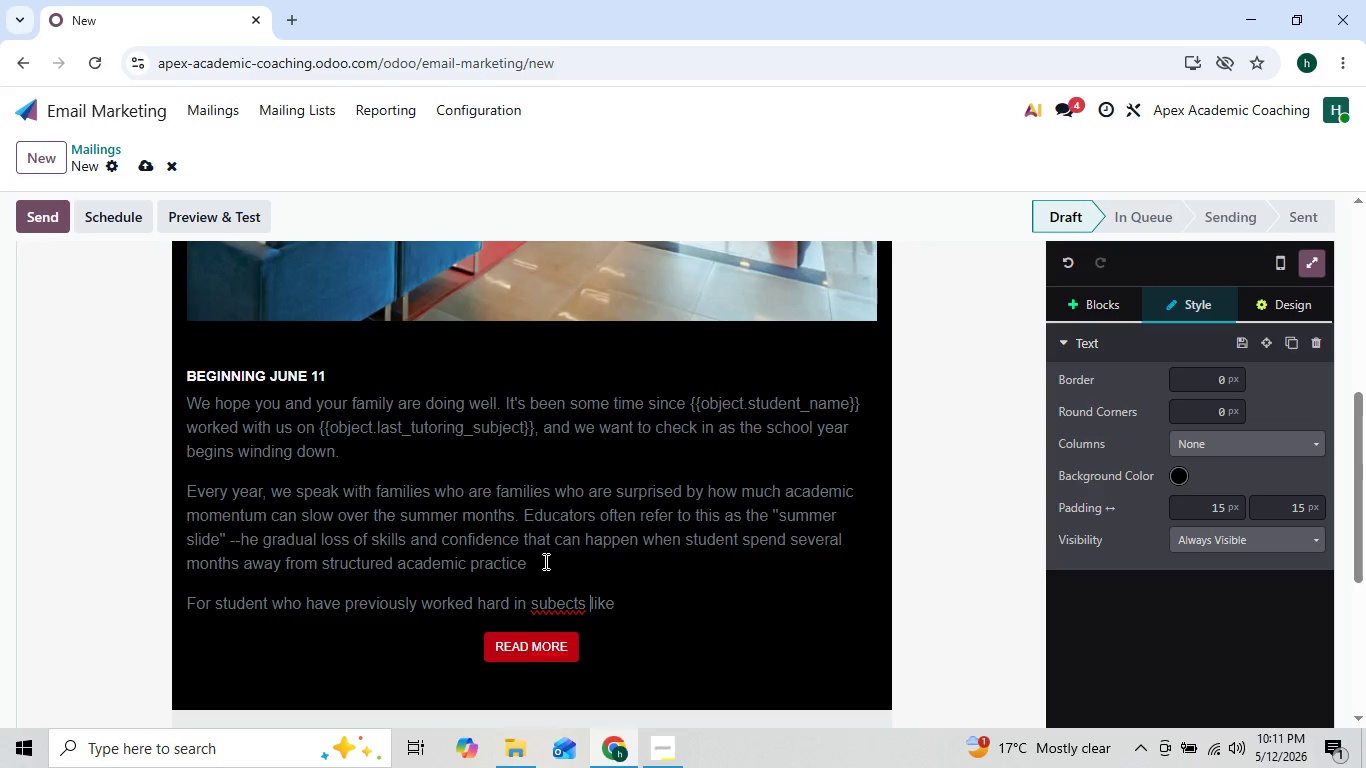 
key(ArrowLeft)
 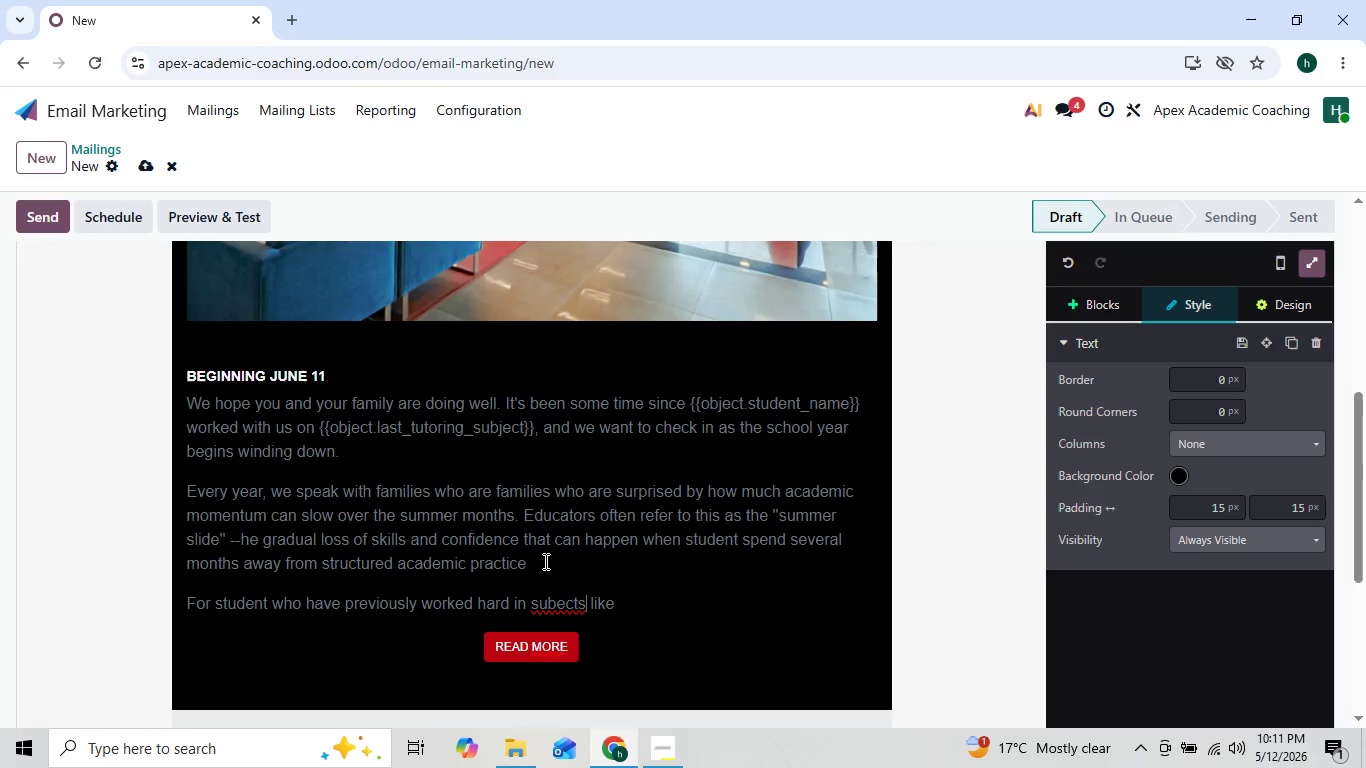 
key(ArrowLeft)
 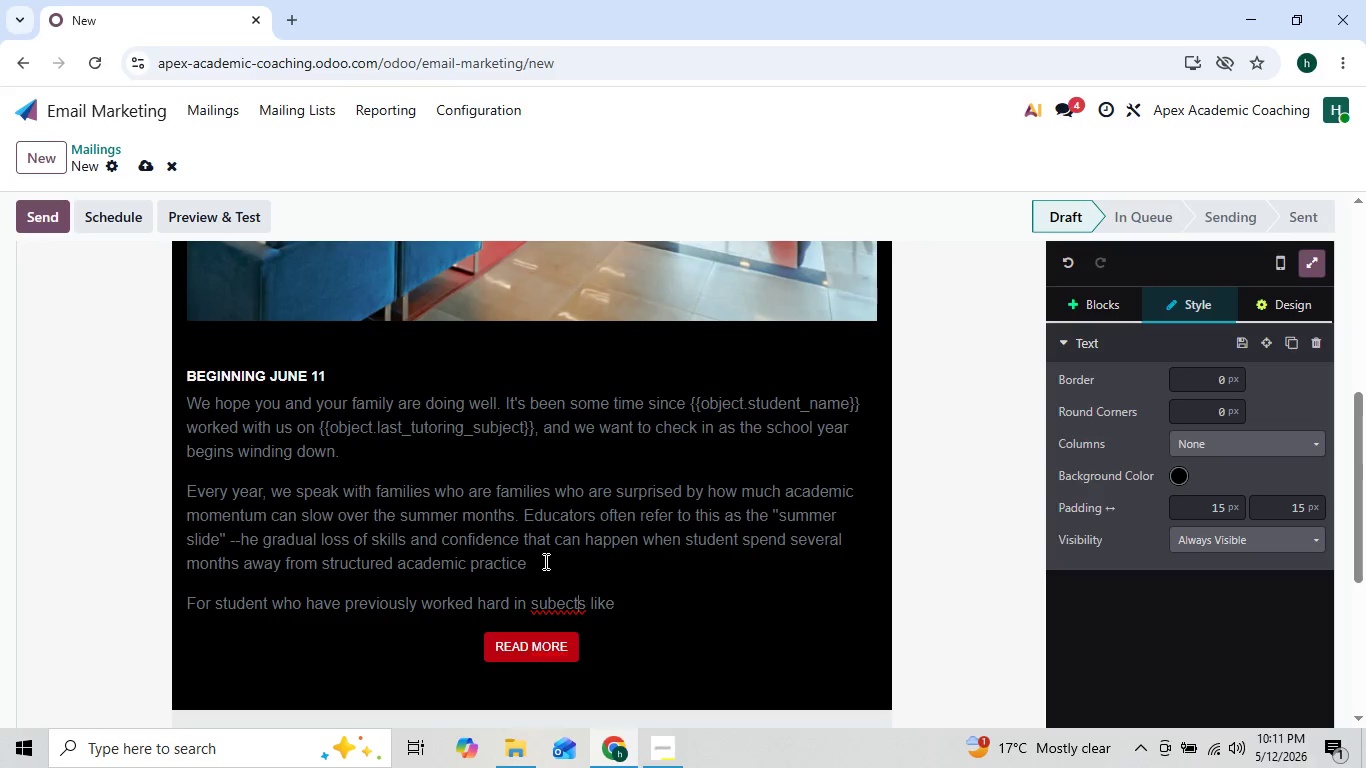 
key(ArrowLeft)
 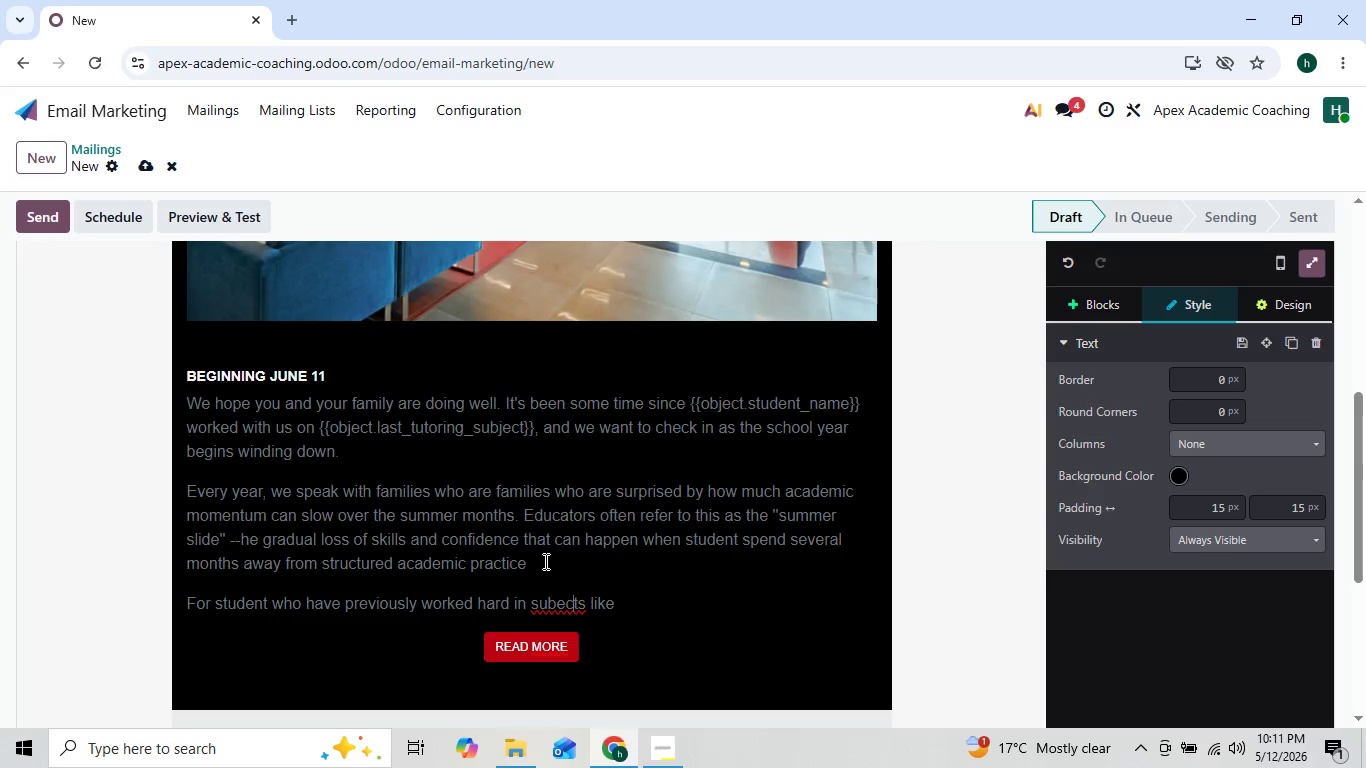 
key(ArrowLeft)
 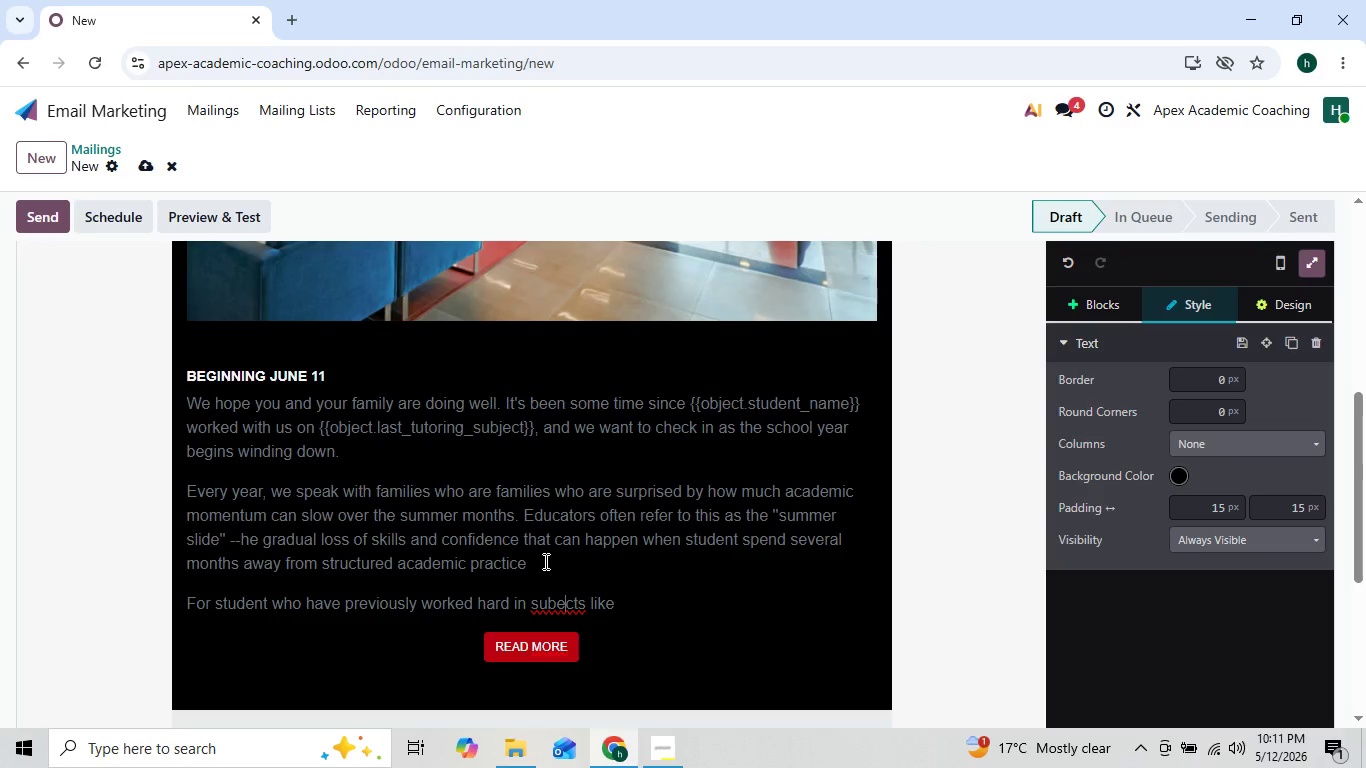 
key(ArrowLeft)
 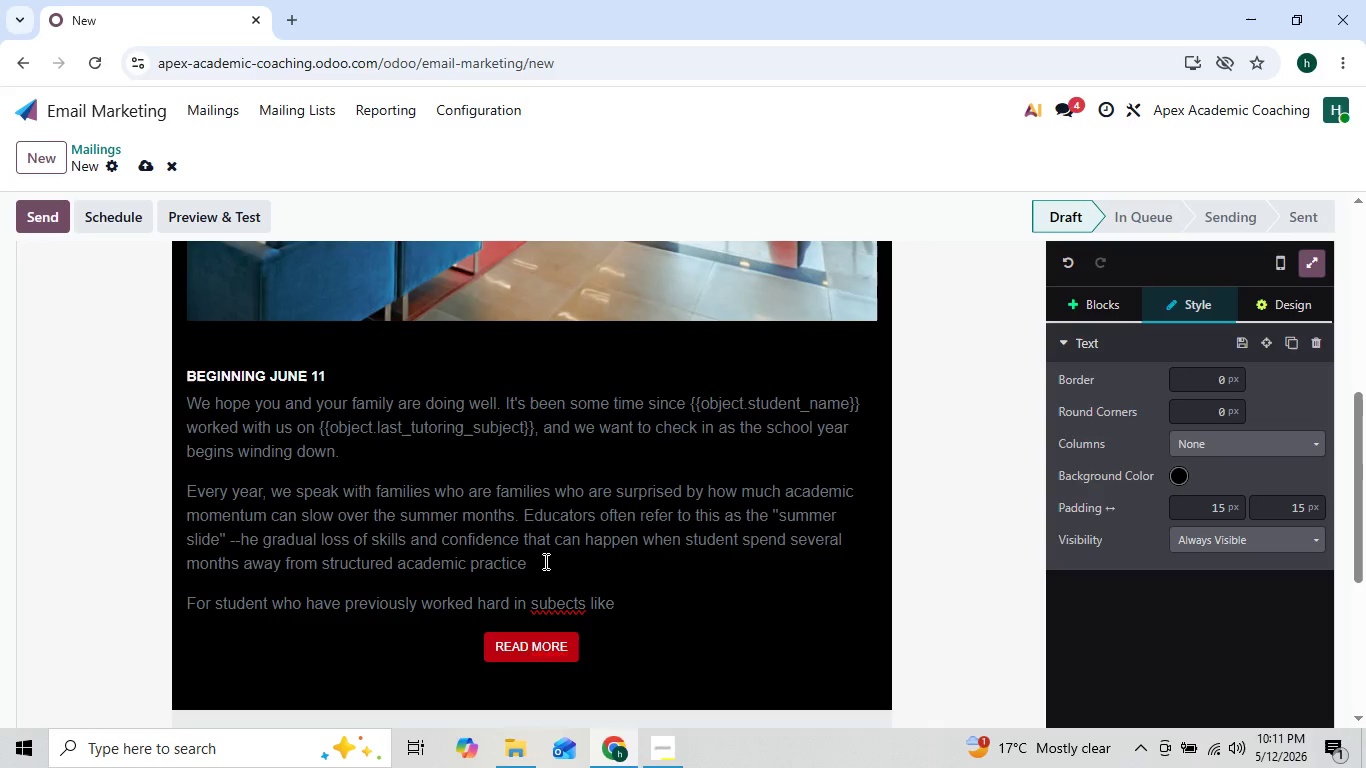 
key(J)
 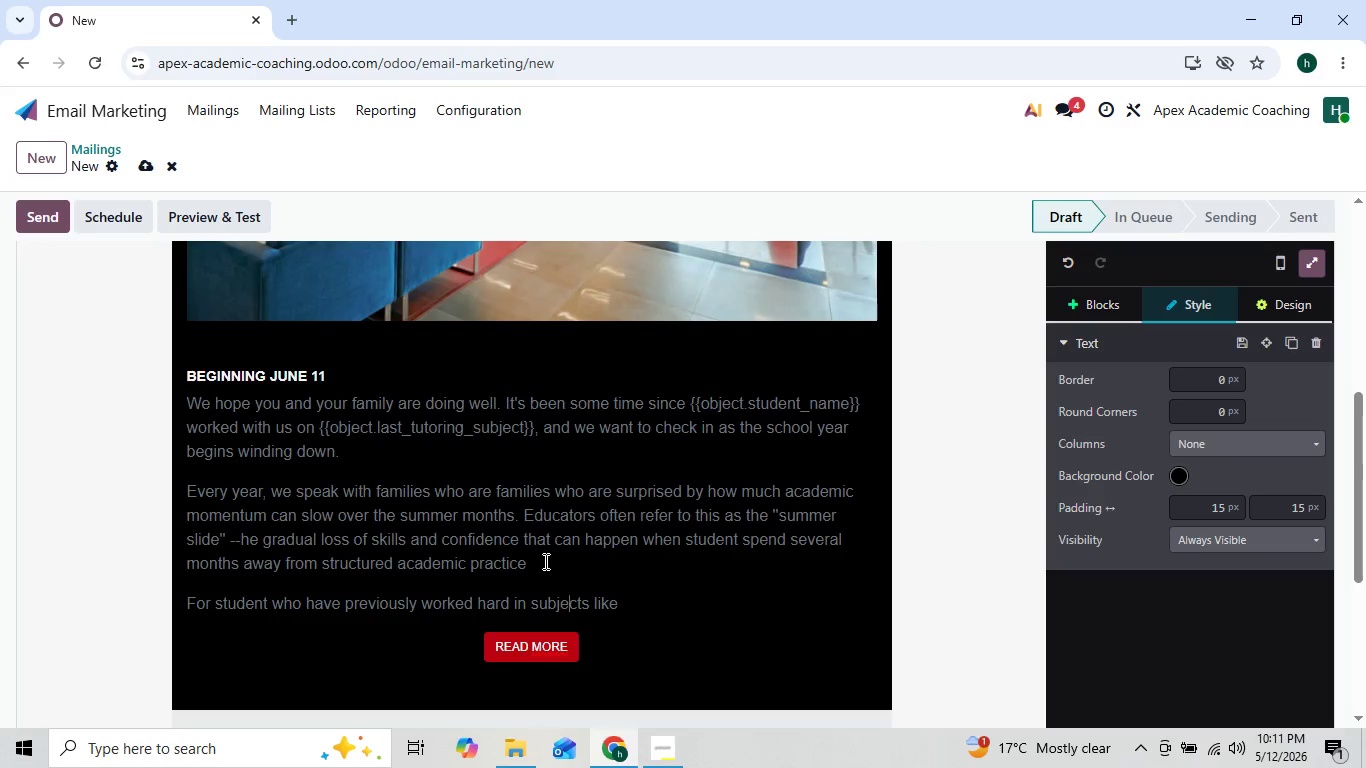 
key(ArrowRight)
 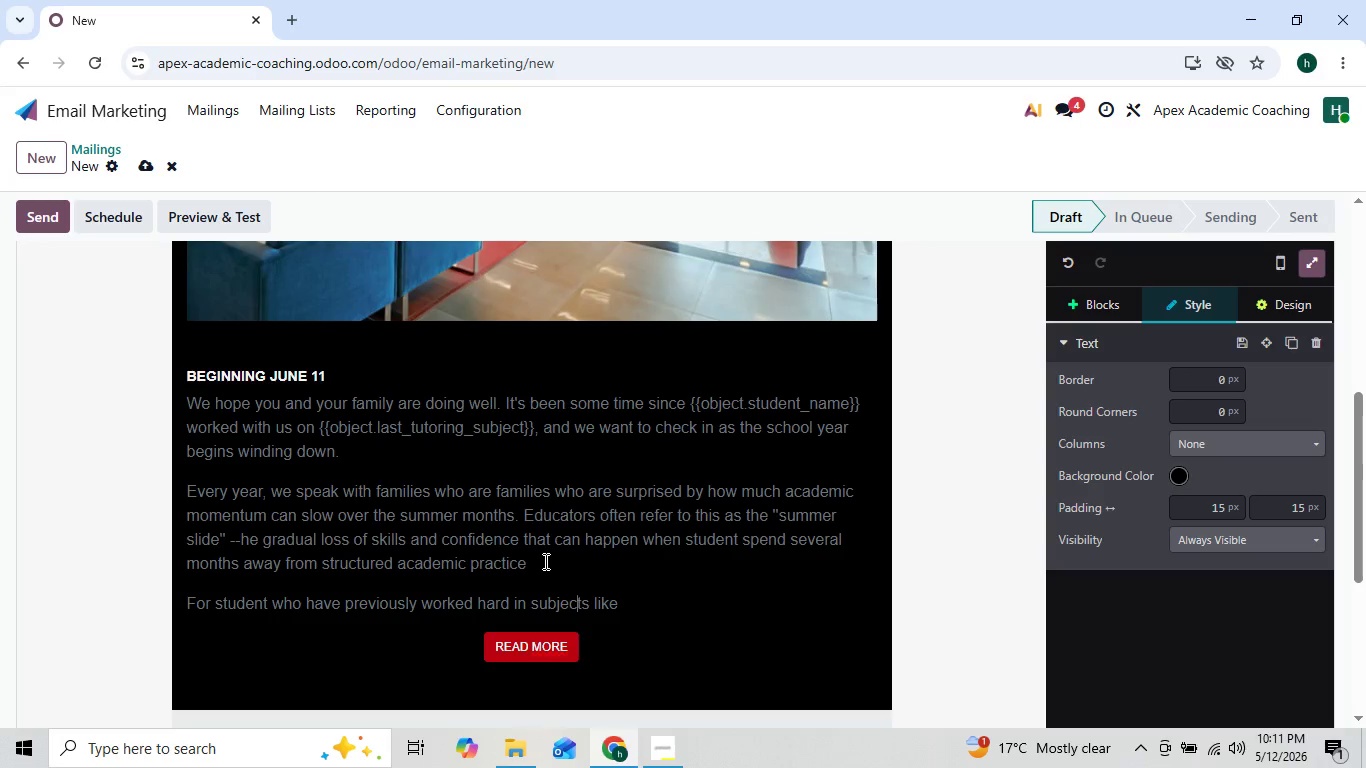 
key(ArrowRight)
 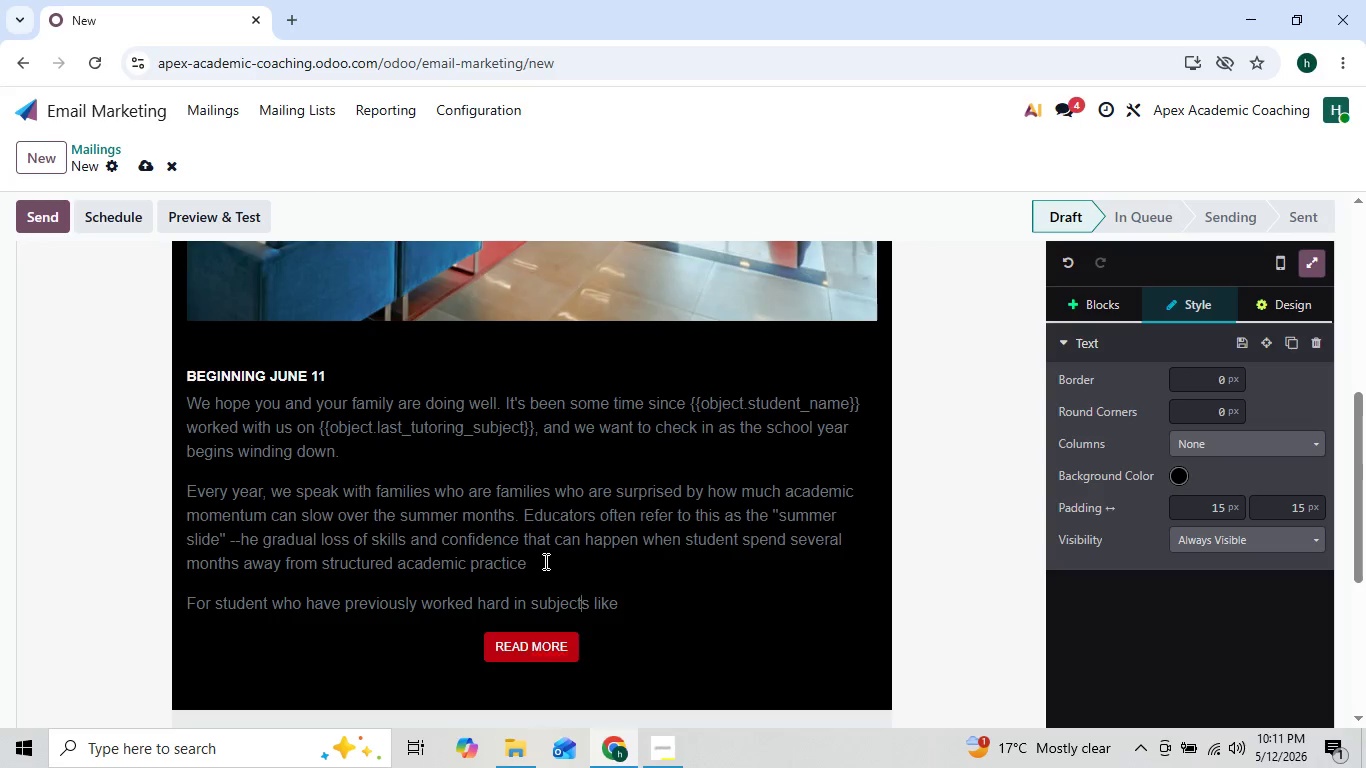 
key(ArrowRight)
 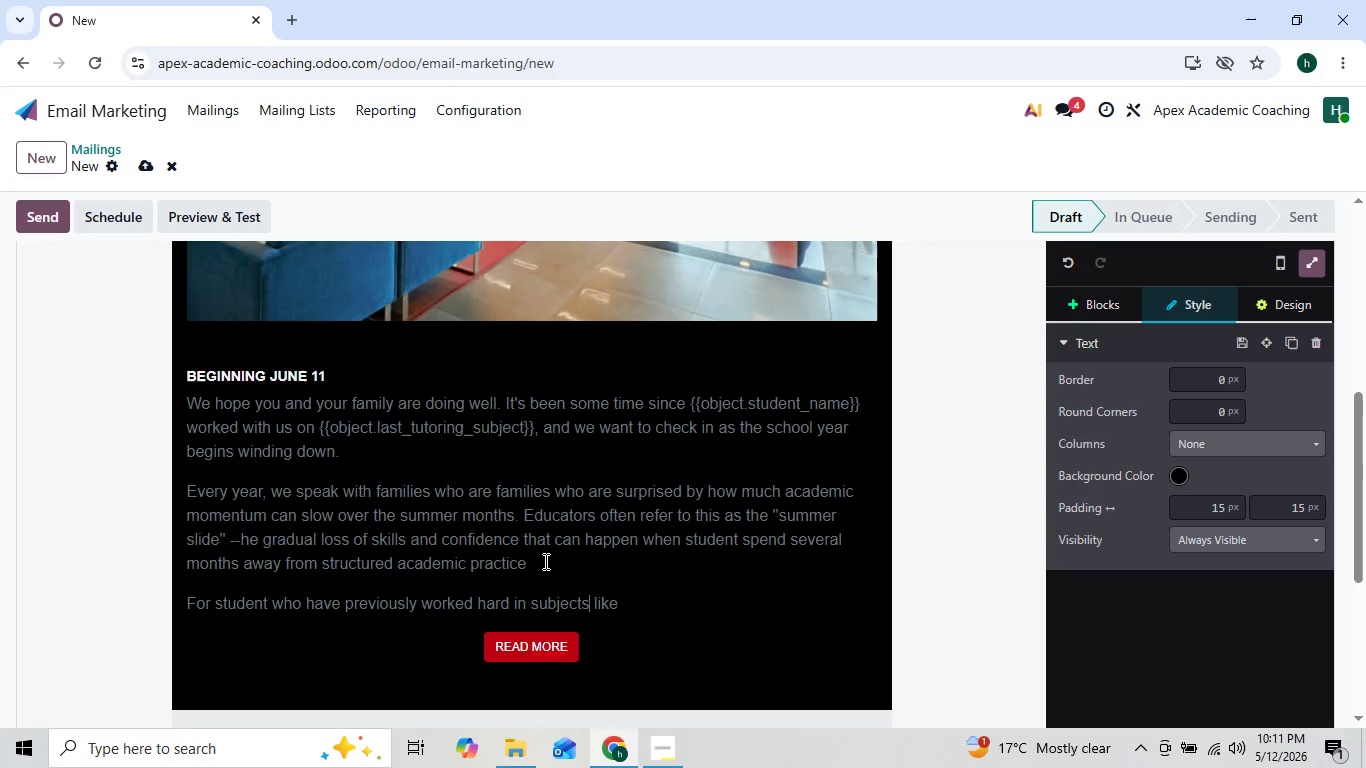 
key(ArrowRight)
 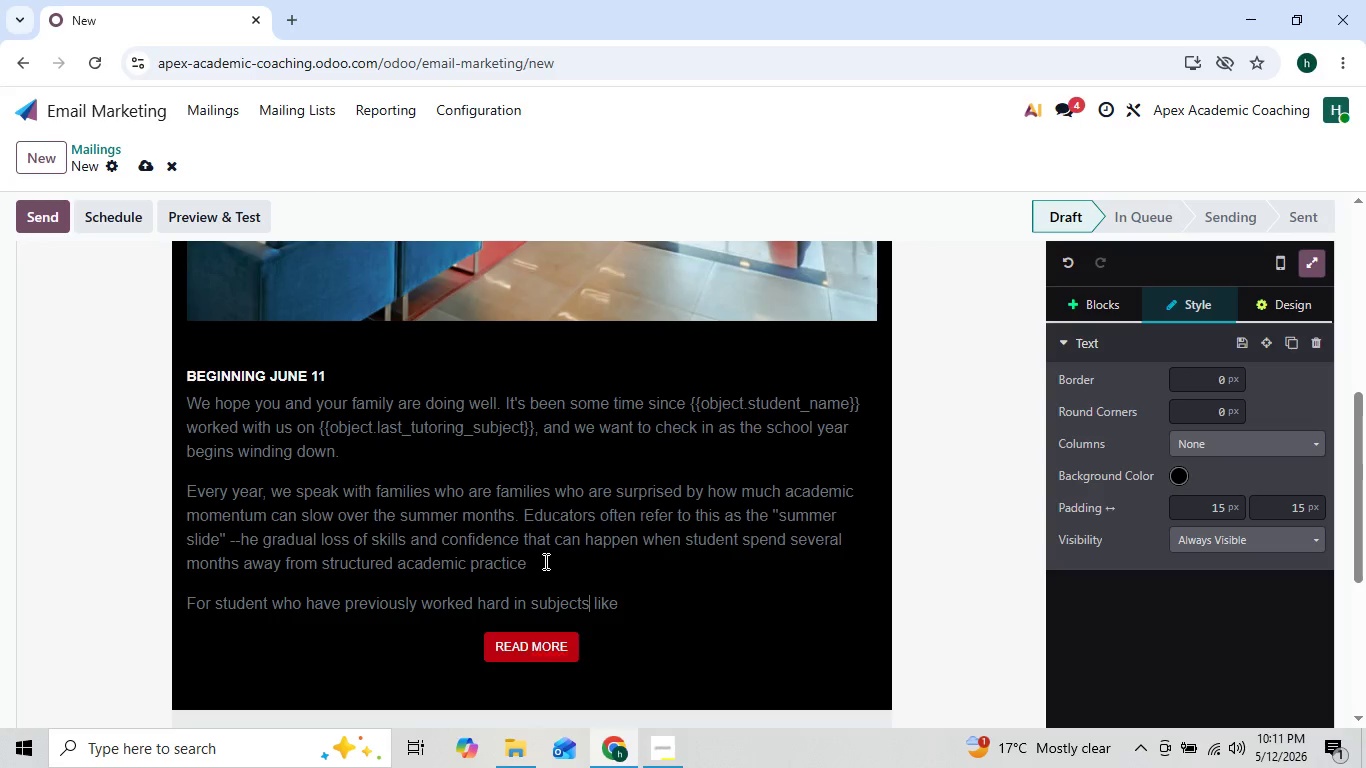 
key(ArrowRight)
 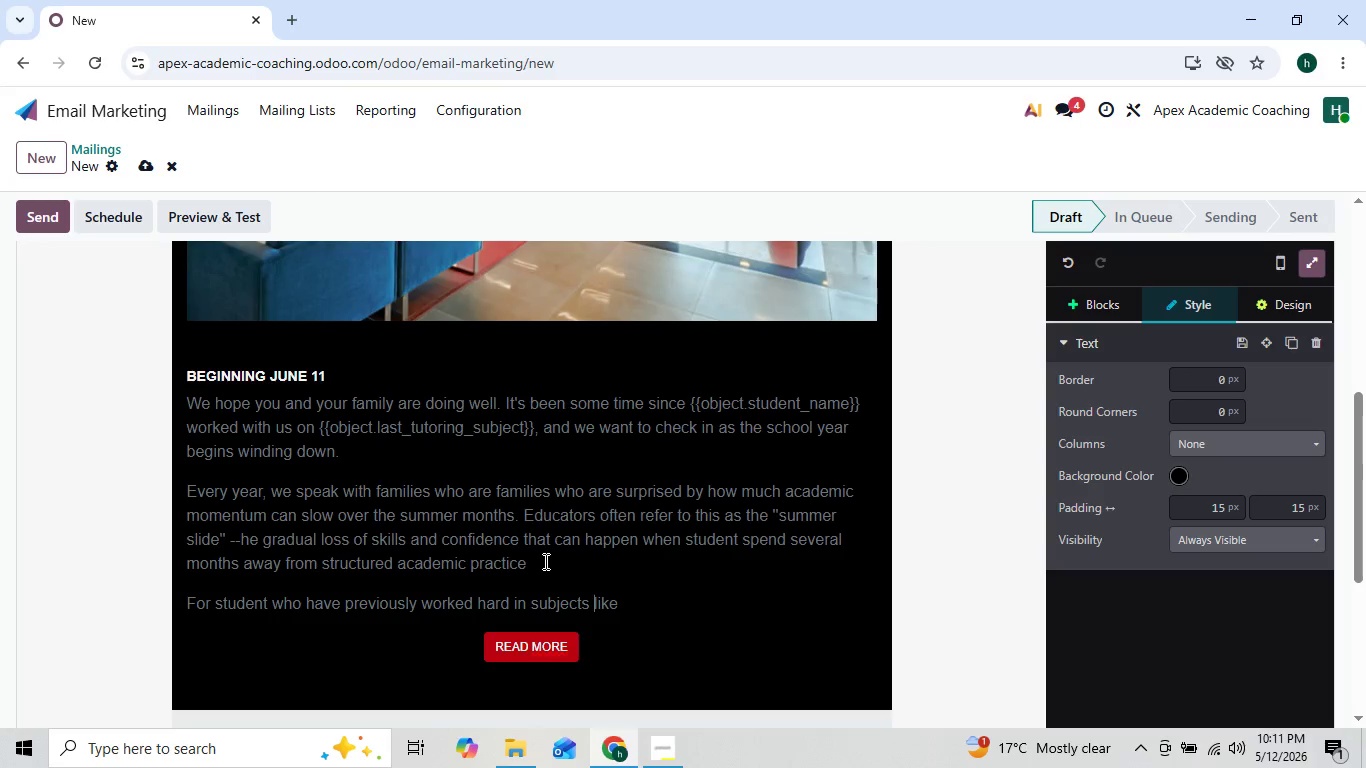 
key(ArrowRight)
 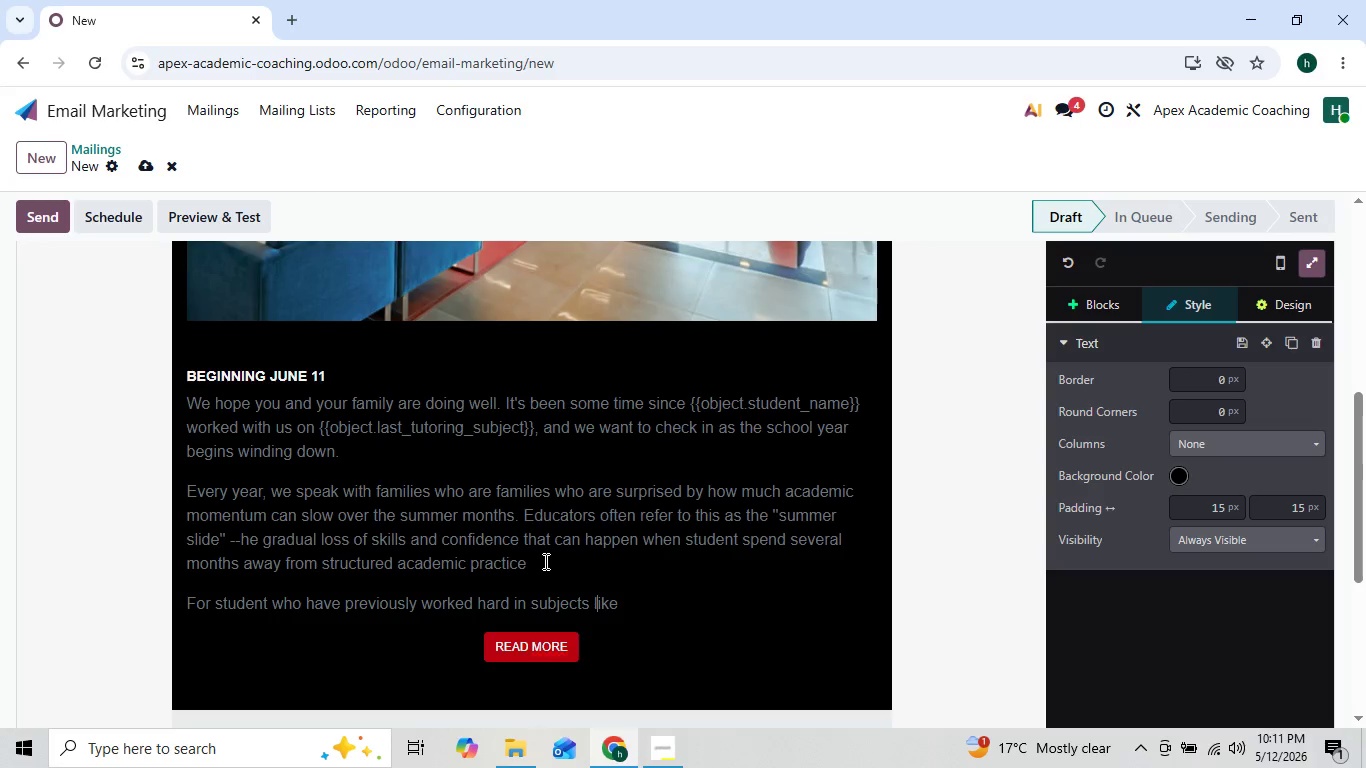 
key(ArrowRight)
 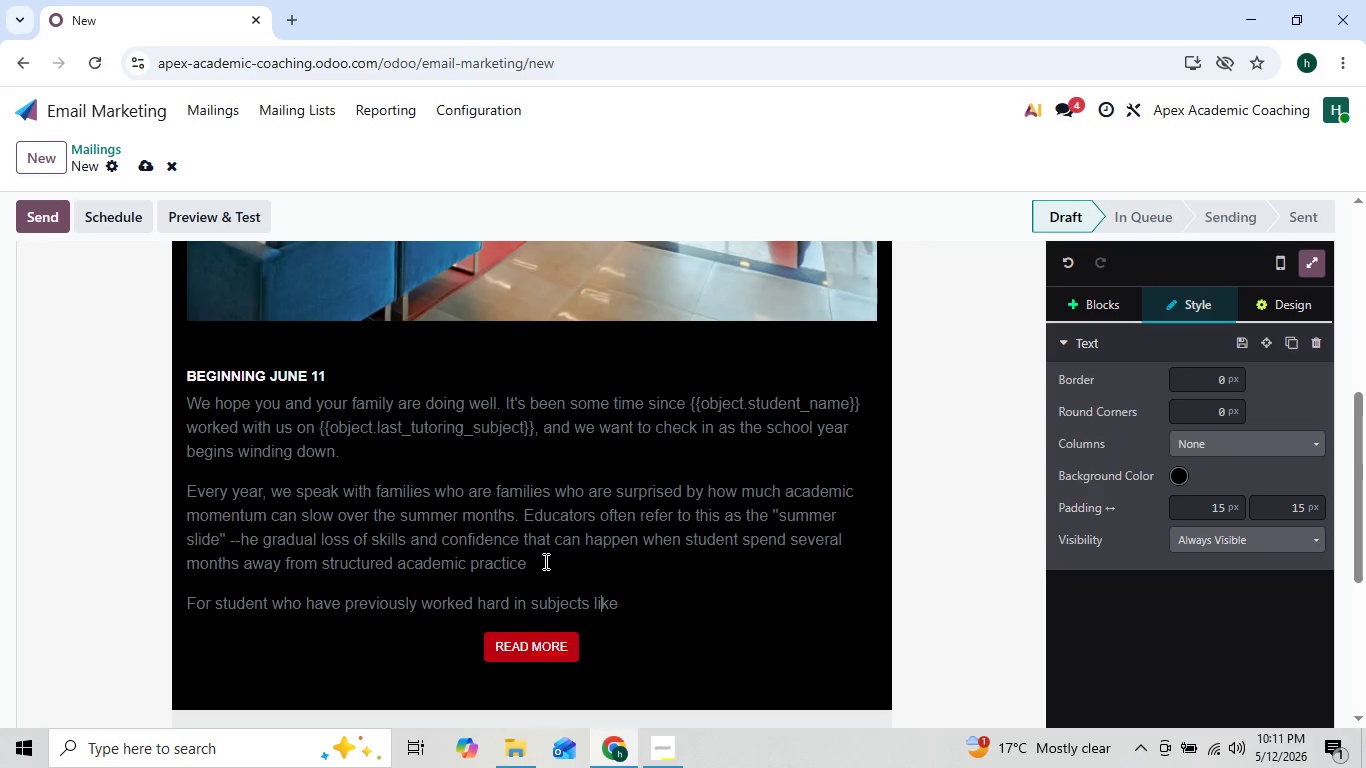 
key(ArrowRight)
 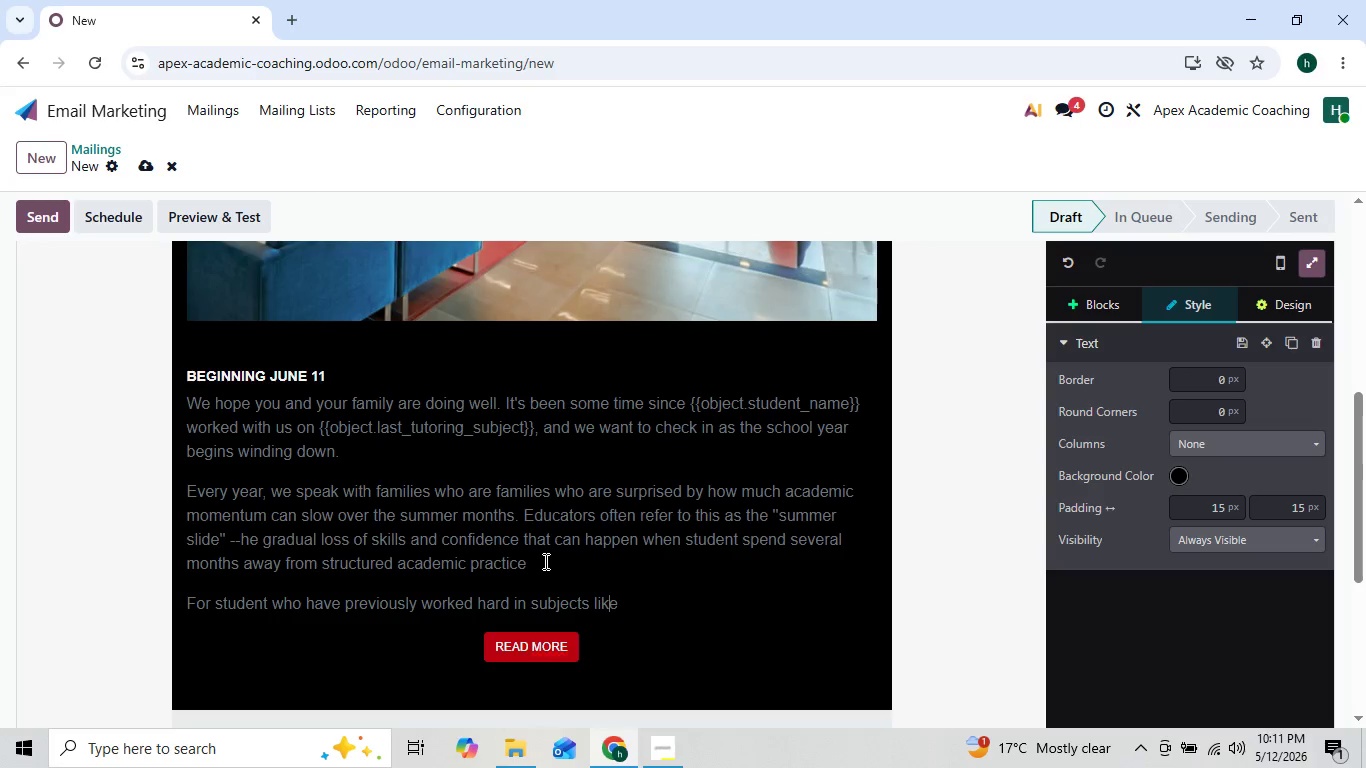 
key(ArrowRight)
 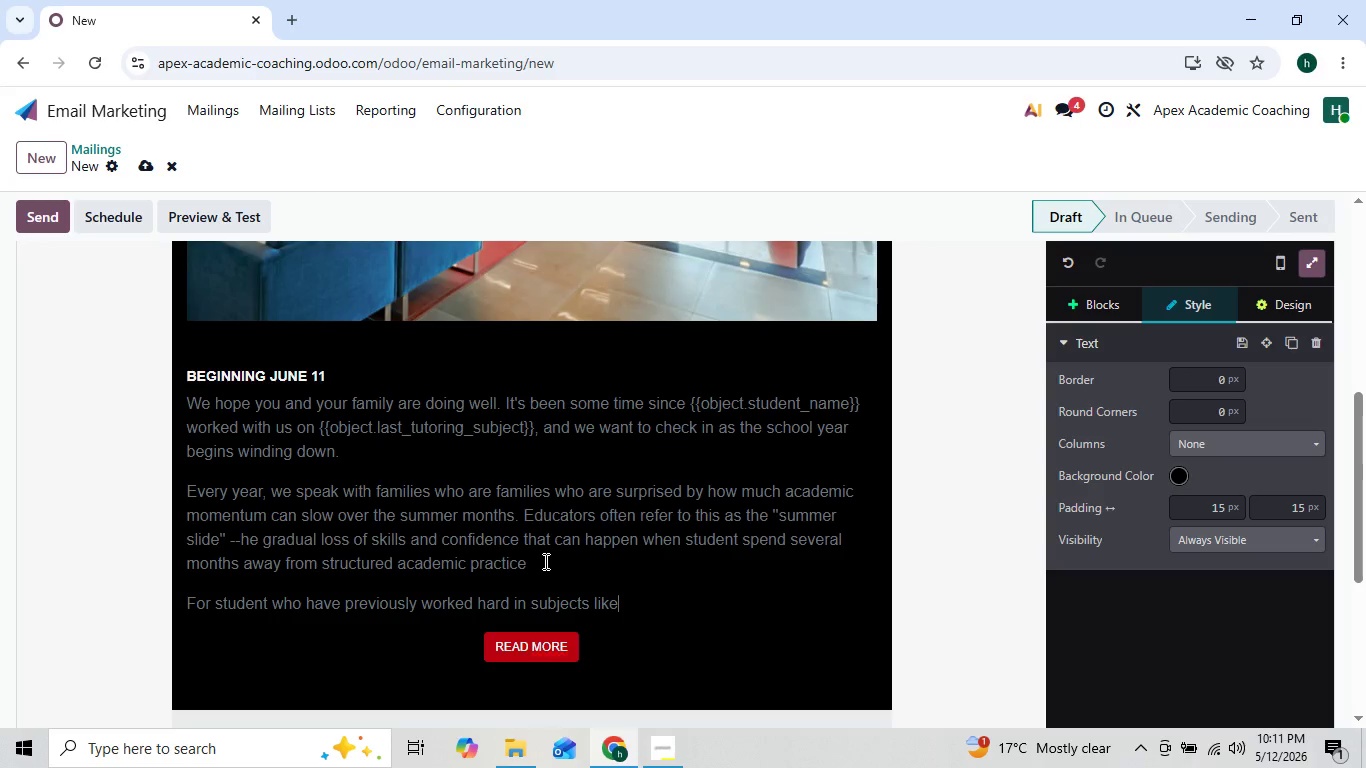 
type( matha)
key(Backspace)
type(ematicd)
key(Backspace)
type(s )
key(Backspace)
type(, advanced problem)
 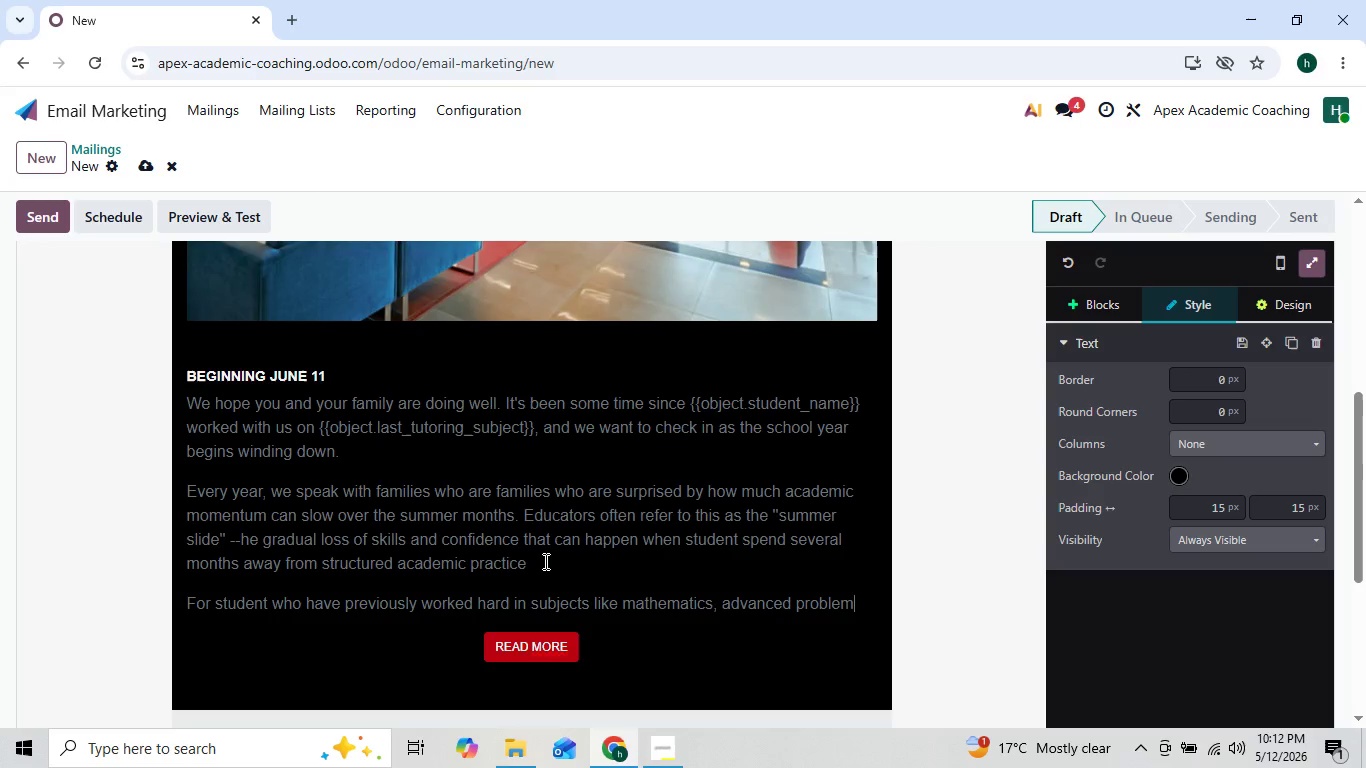 
type( solving)
 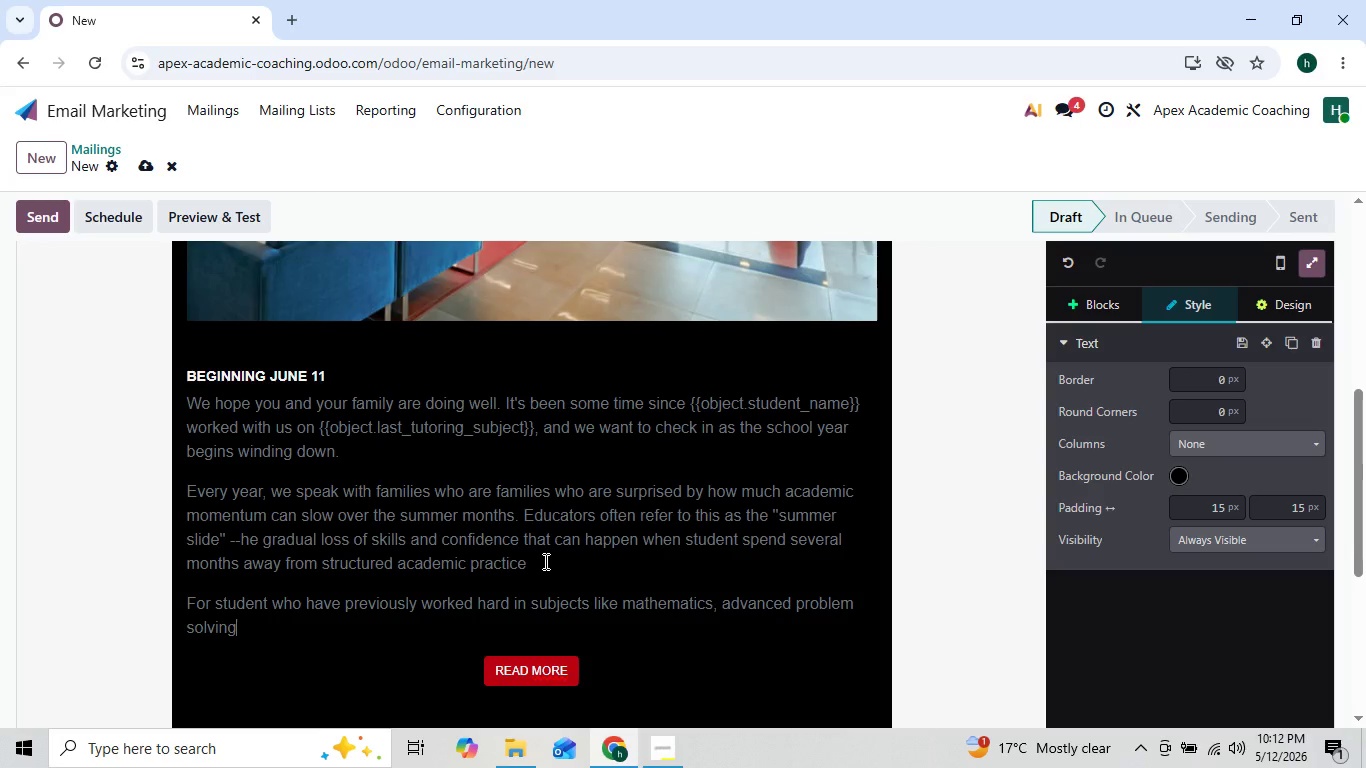 
key(ArrowLeft)
 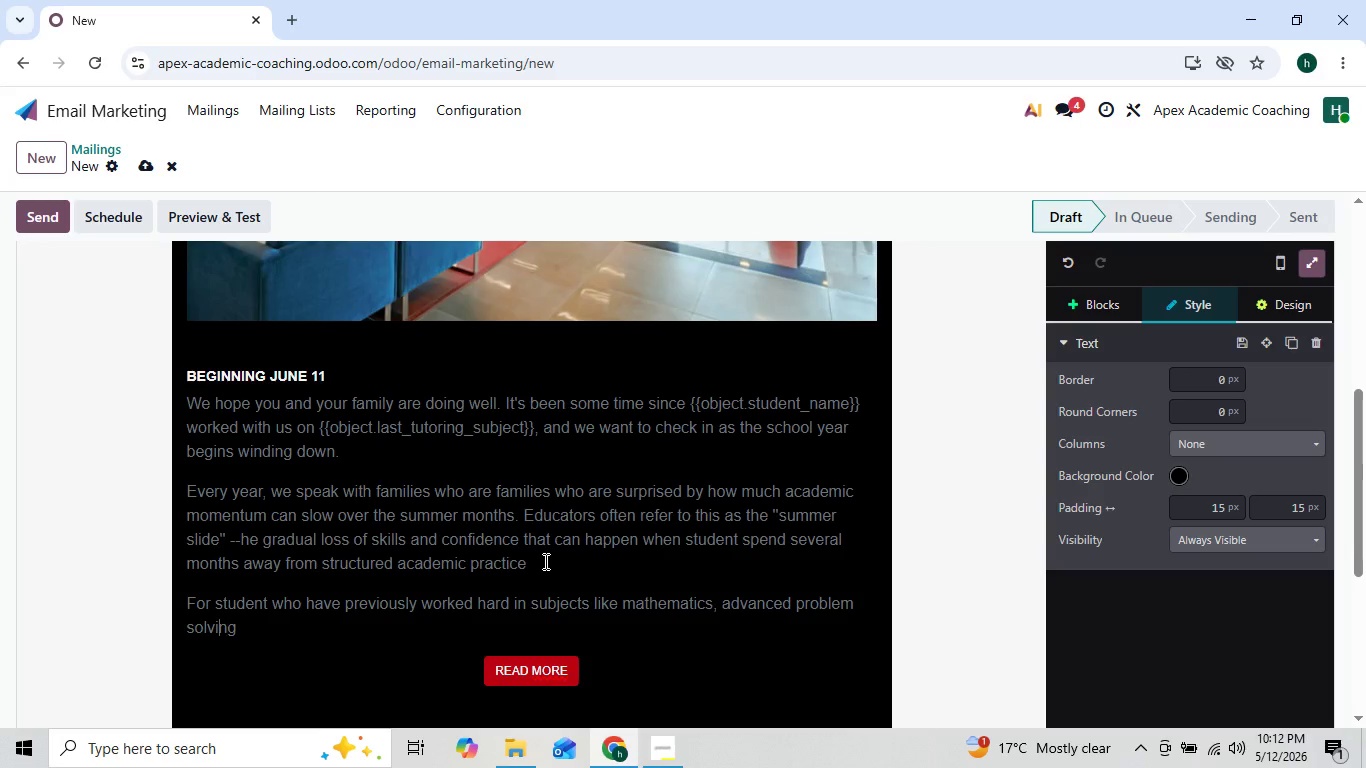 
key(ArrowLeft)
 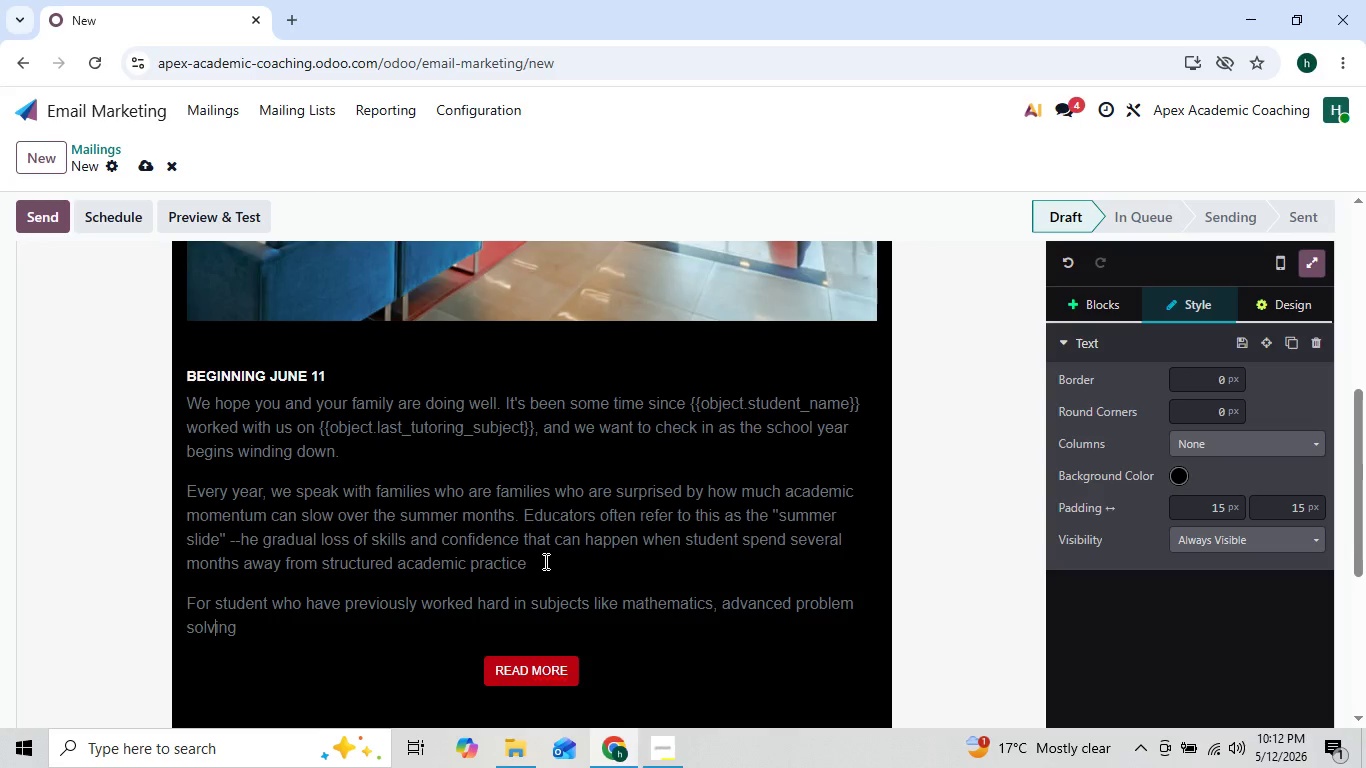 
key(ArrowLeft)
 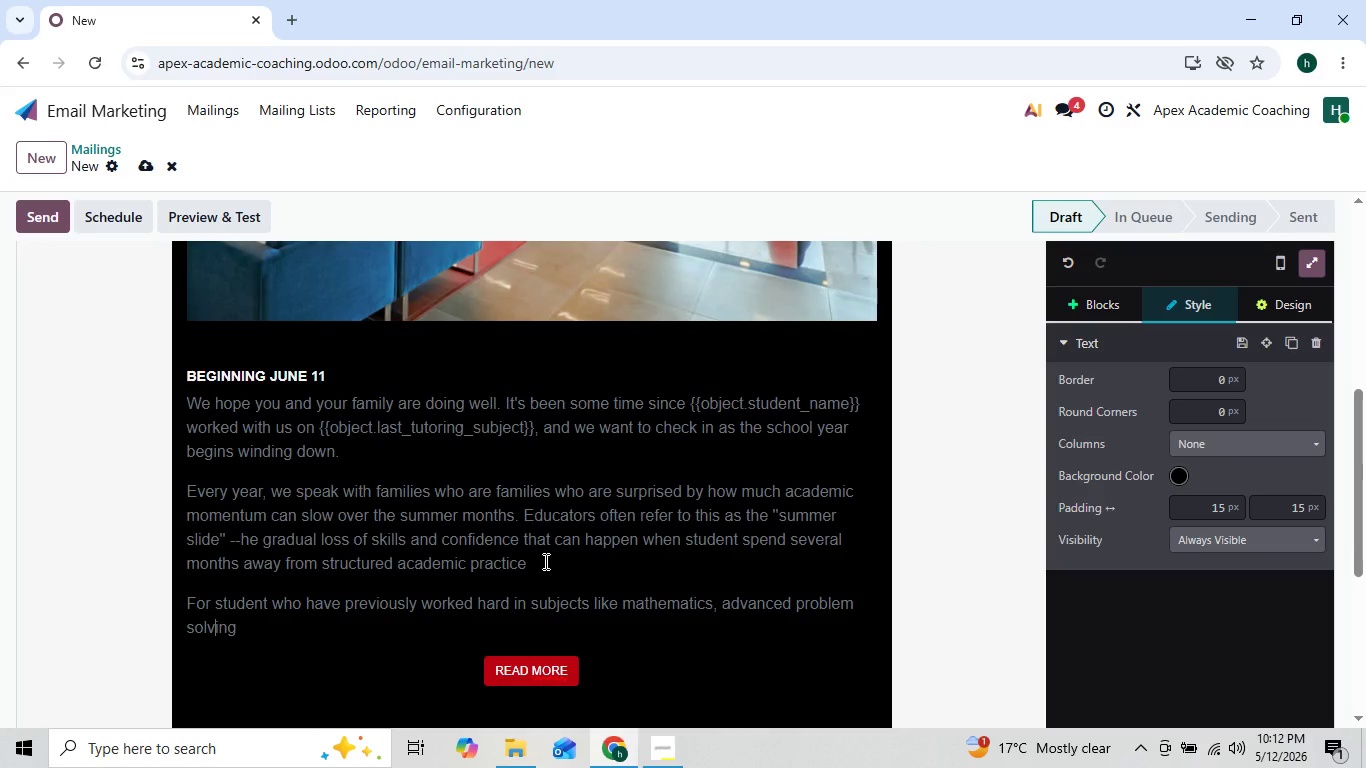 
key(ArrowLeft)
 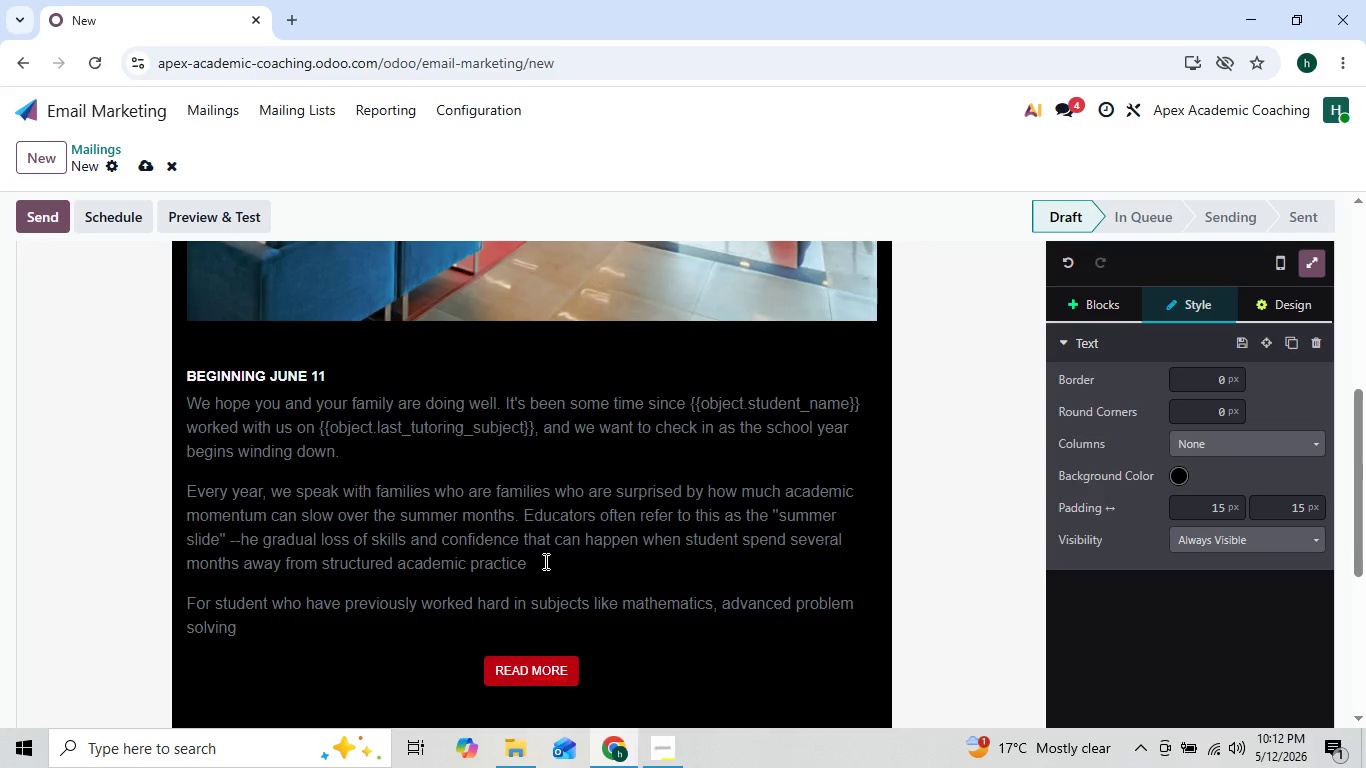 
key(ArrowRight)
 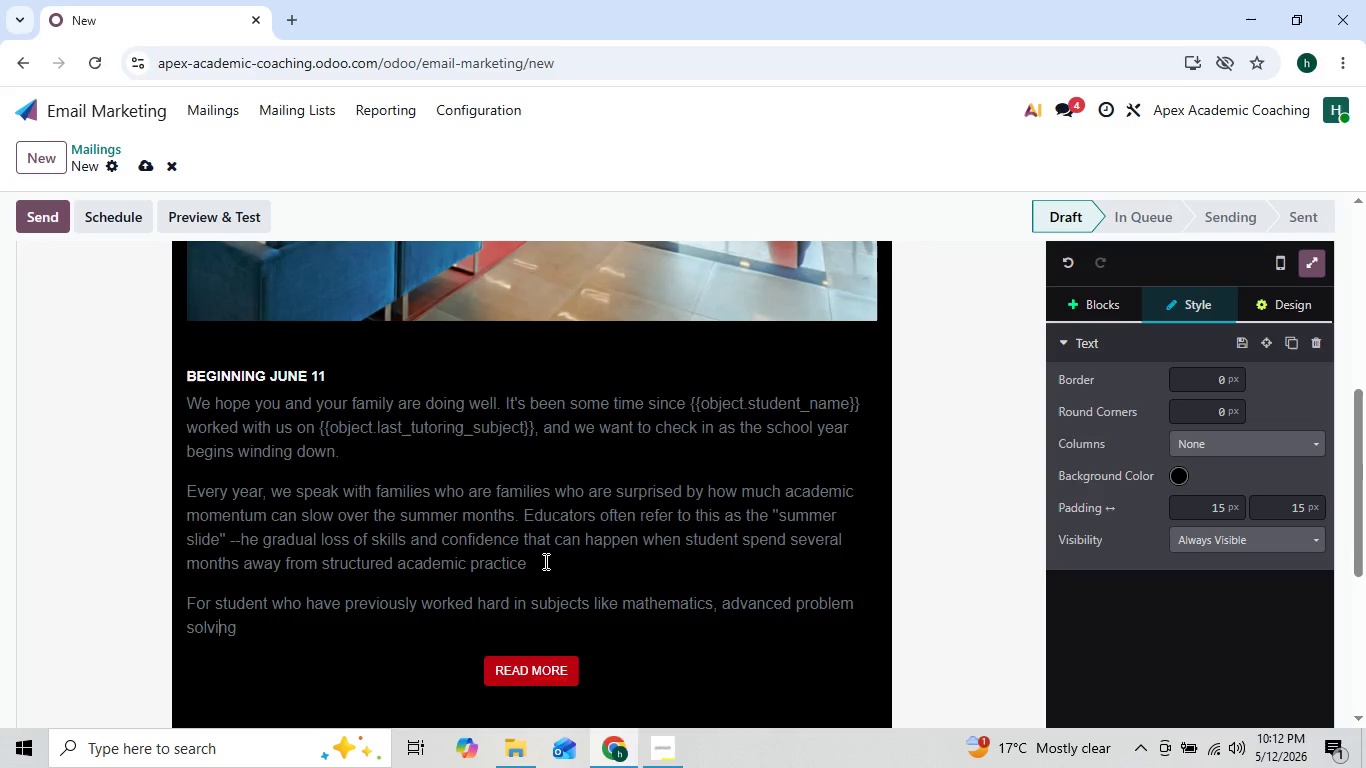 
key(ArrowRight)
 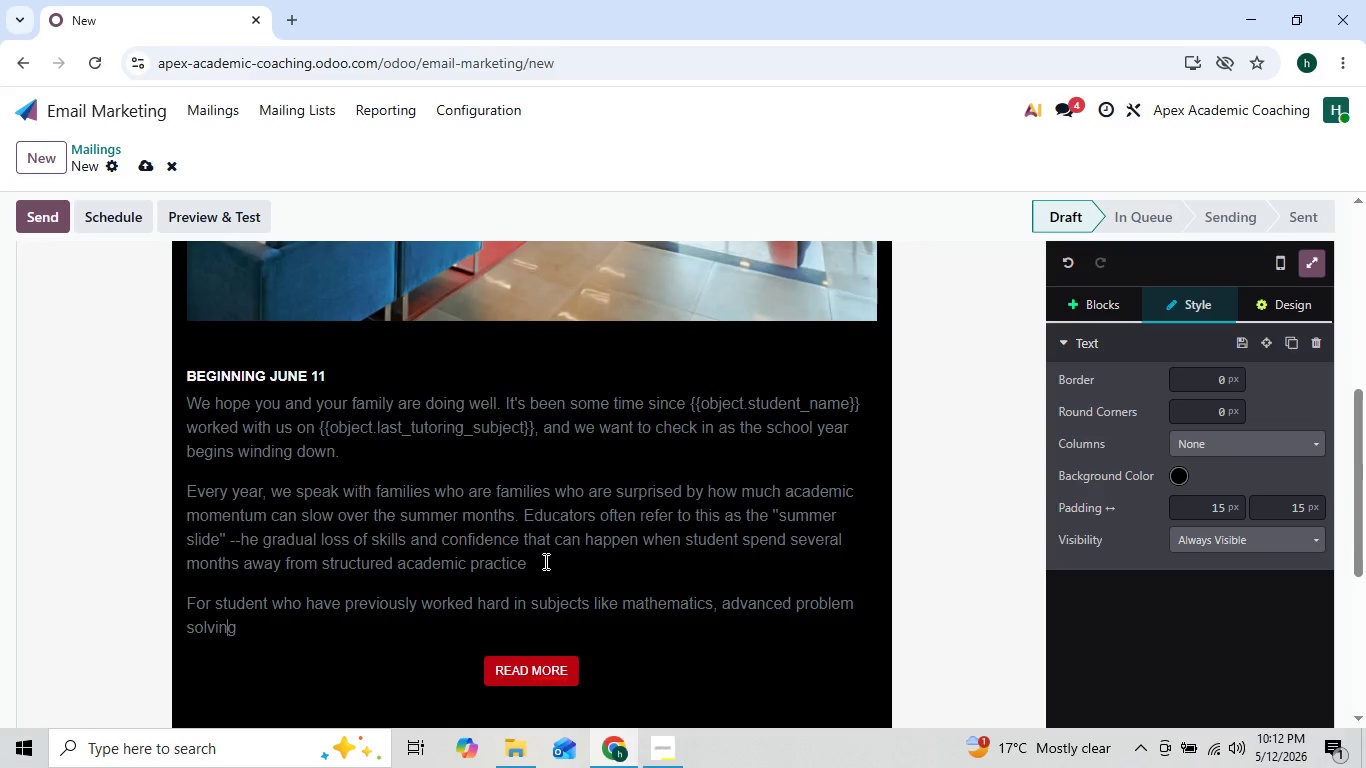 
key(ArrowRight)
 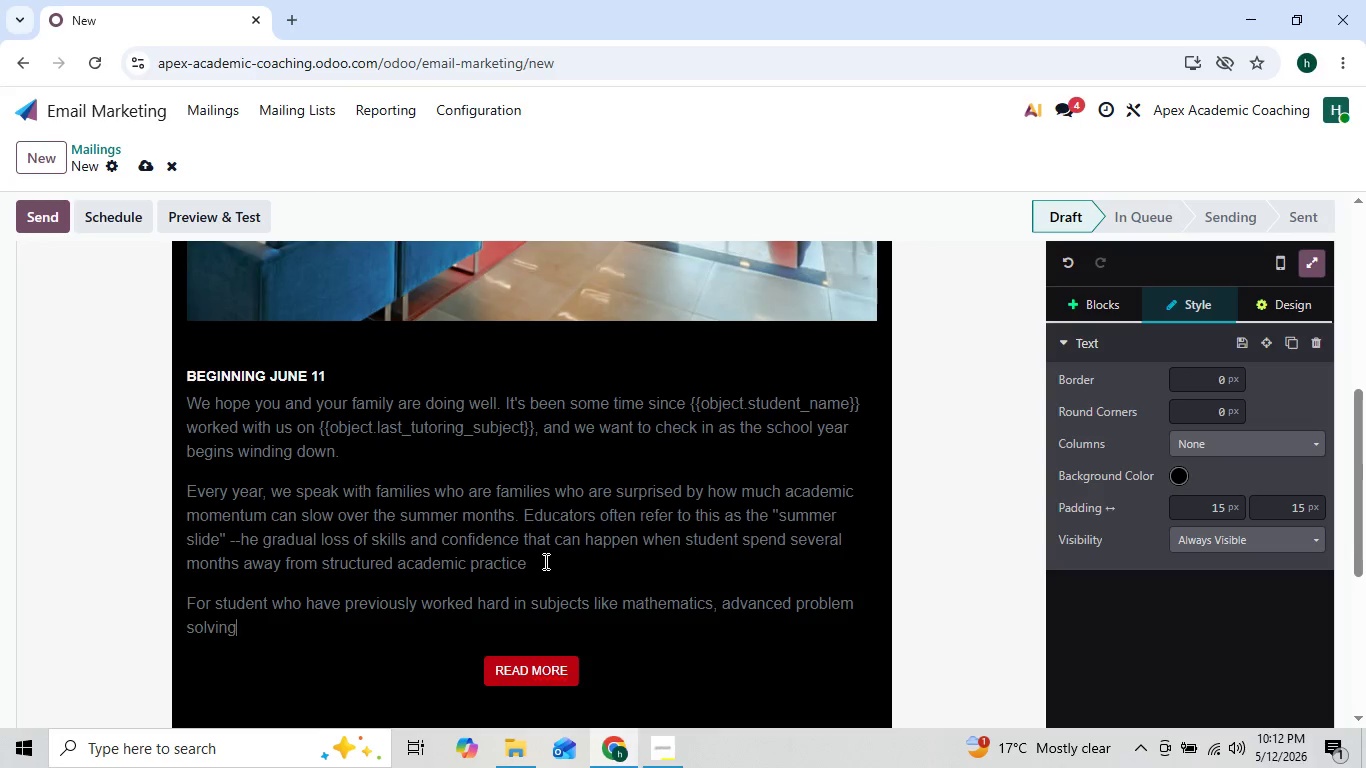 
key(ArrowRight)
 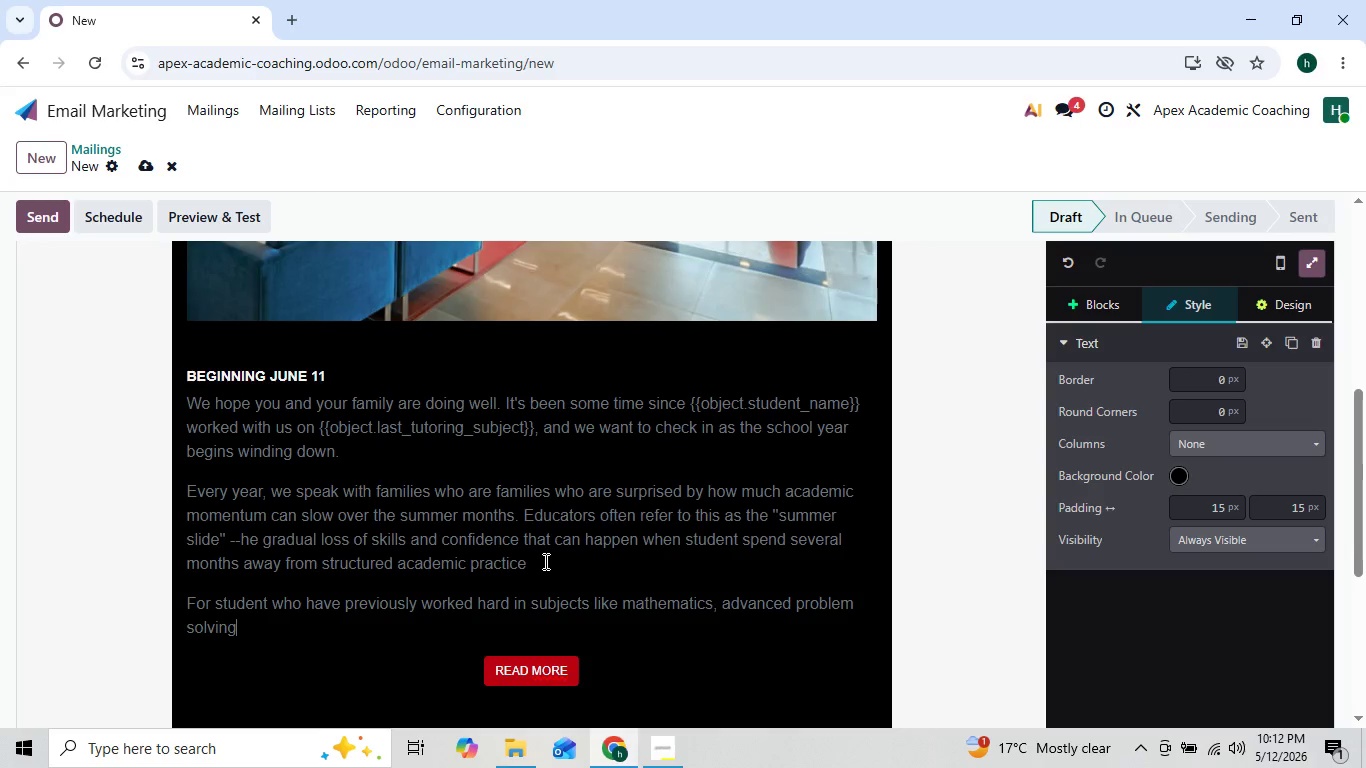 
type(, or SAT preparation )
key(Backspace)
type(, a)
key(Backspace)
type(maintaing co)
 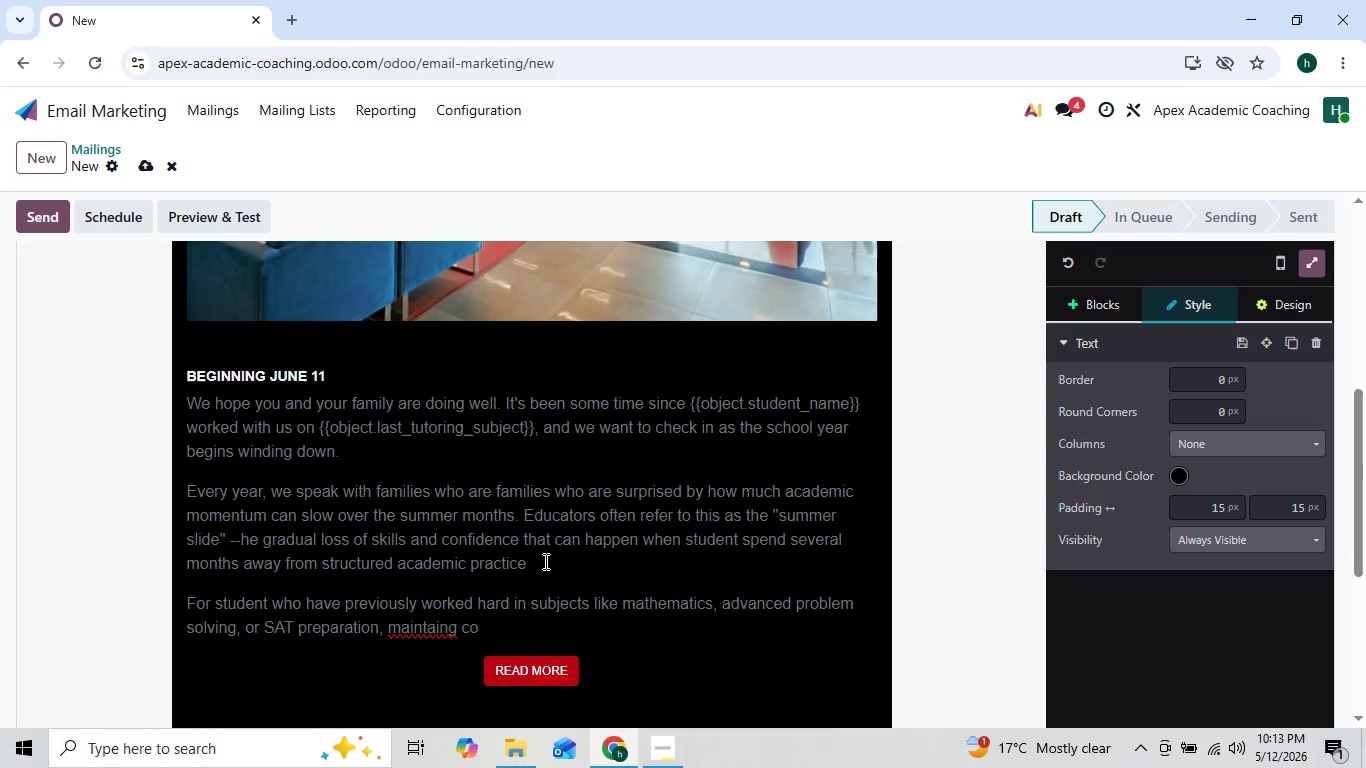 
key(ArrowLeft)
 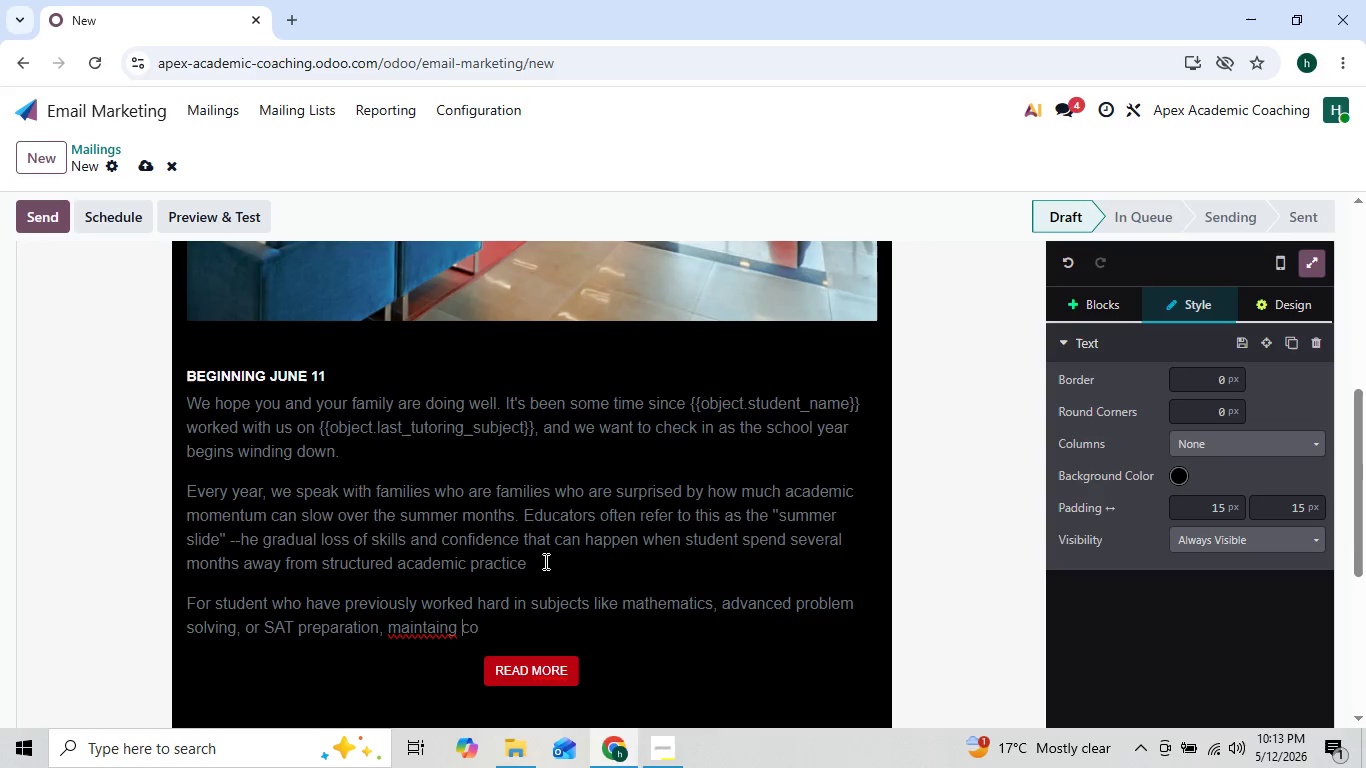 
key(ArrowLeft)
 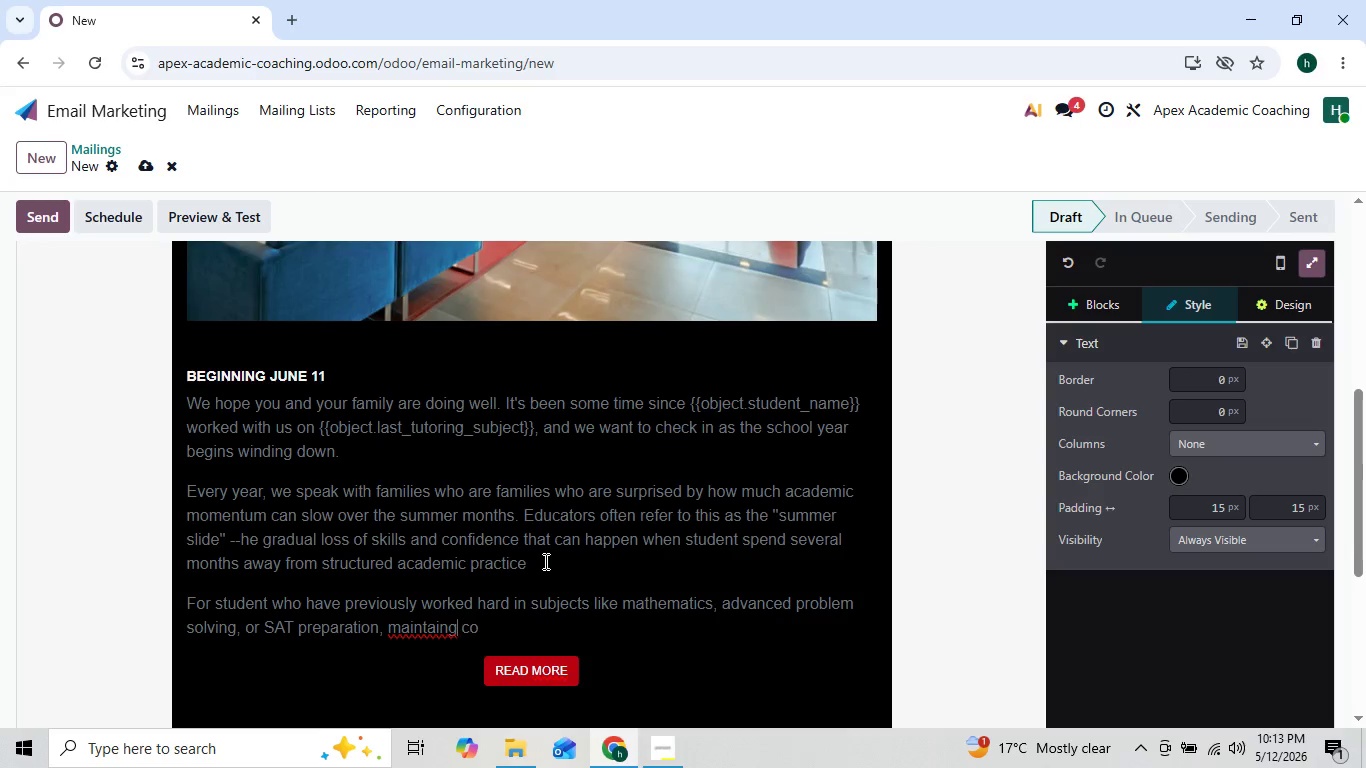 
key(ArrowLeft)
 